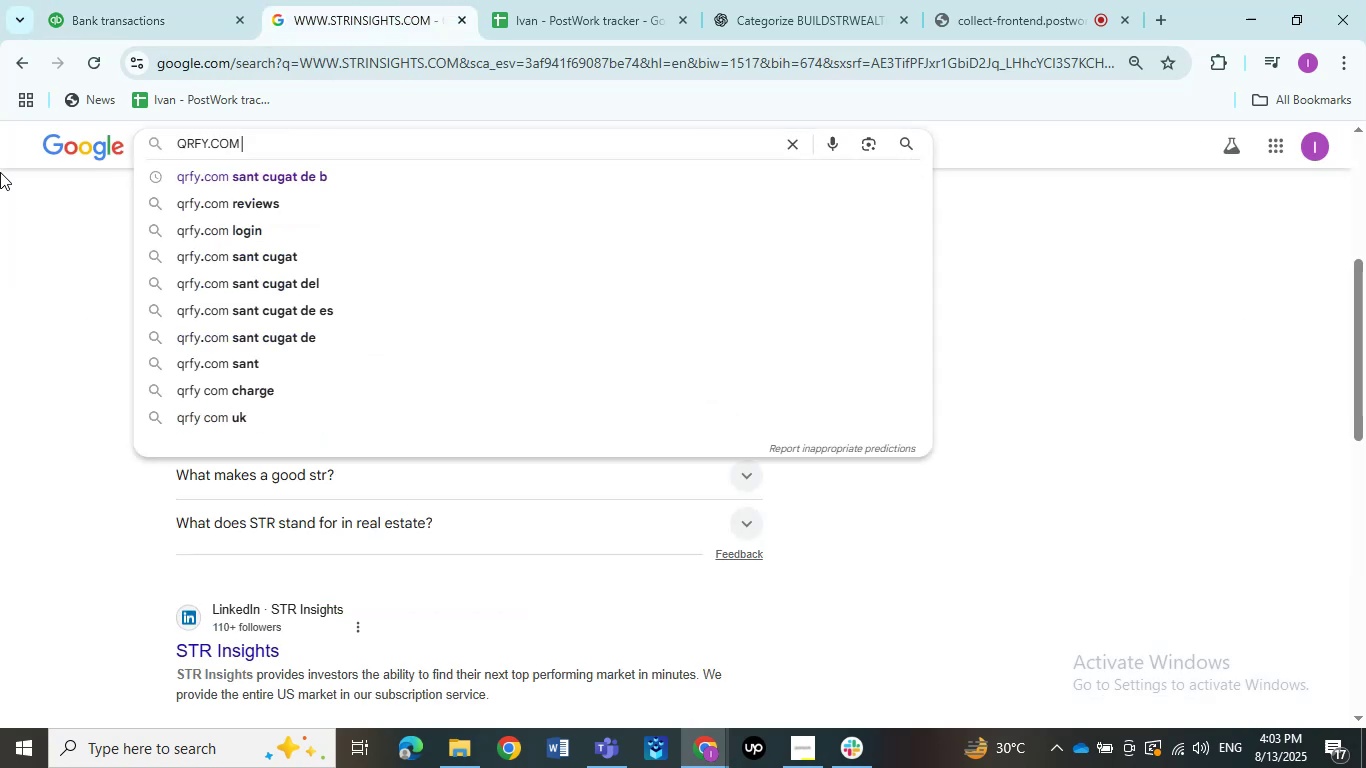 
key(Control+ControlLeft)
 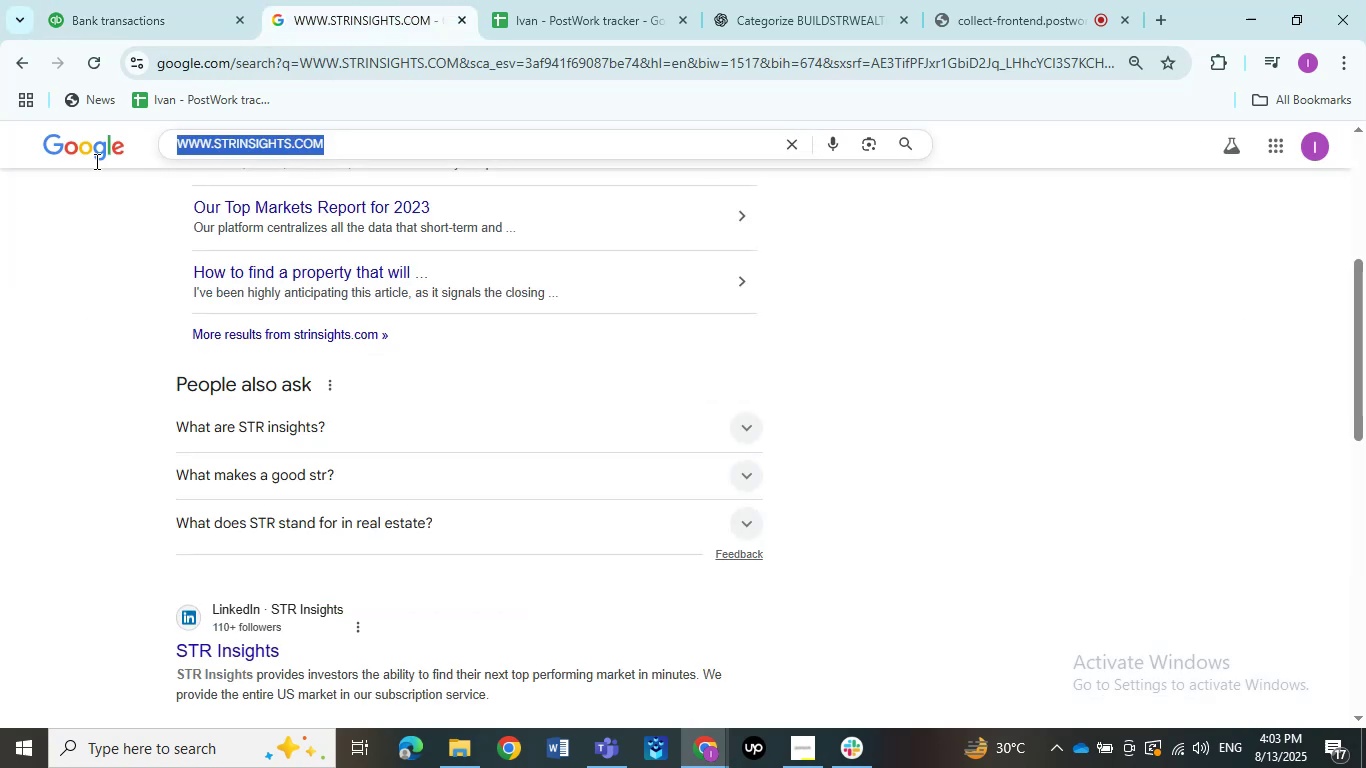 
key(Control+V)
 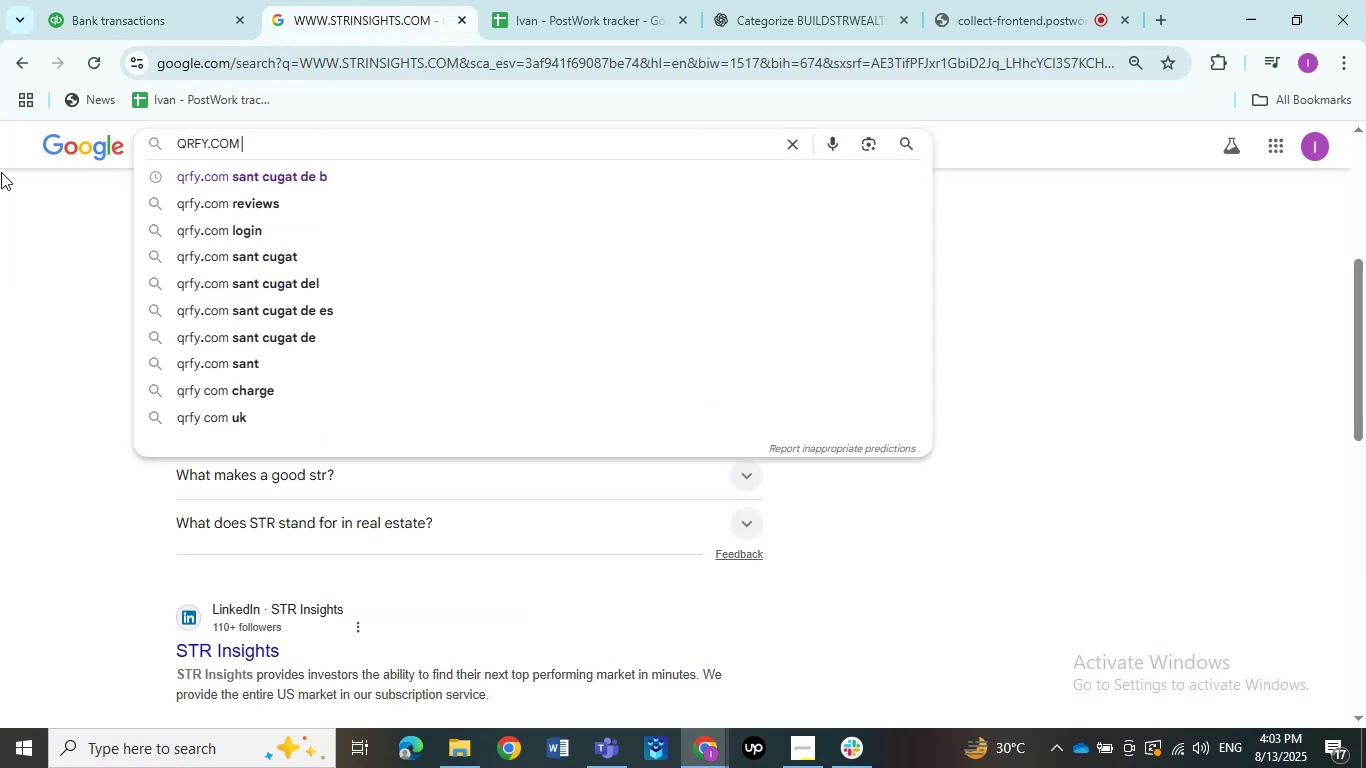 
key(NumpadEnter)
 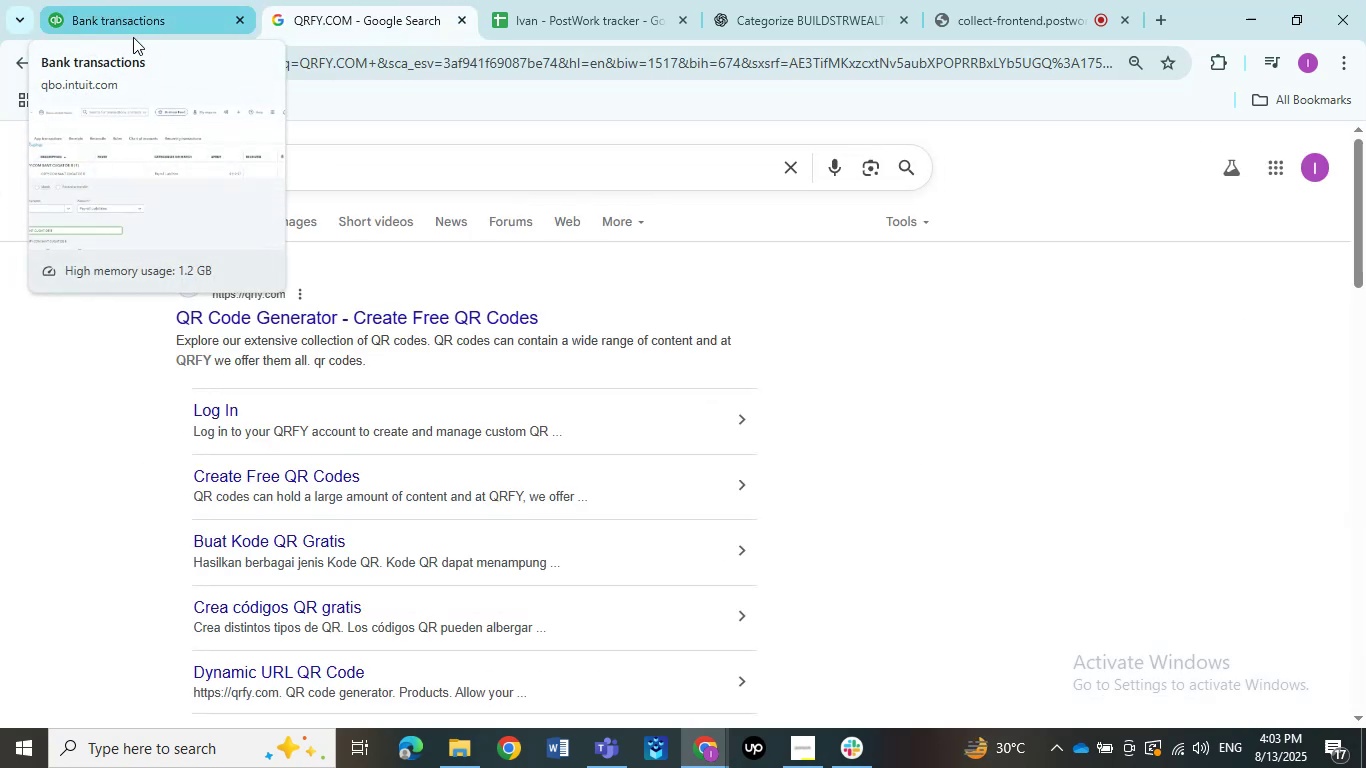 
wait(5.56)
 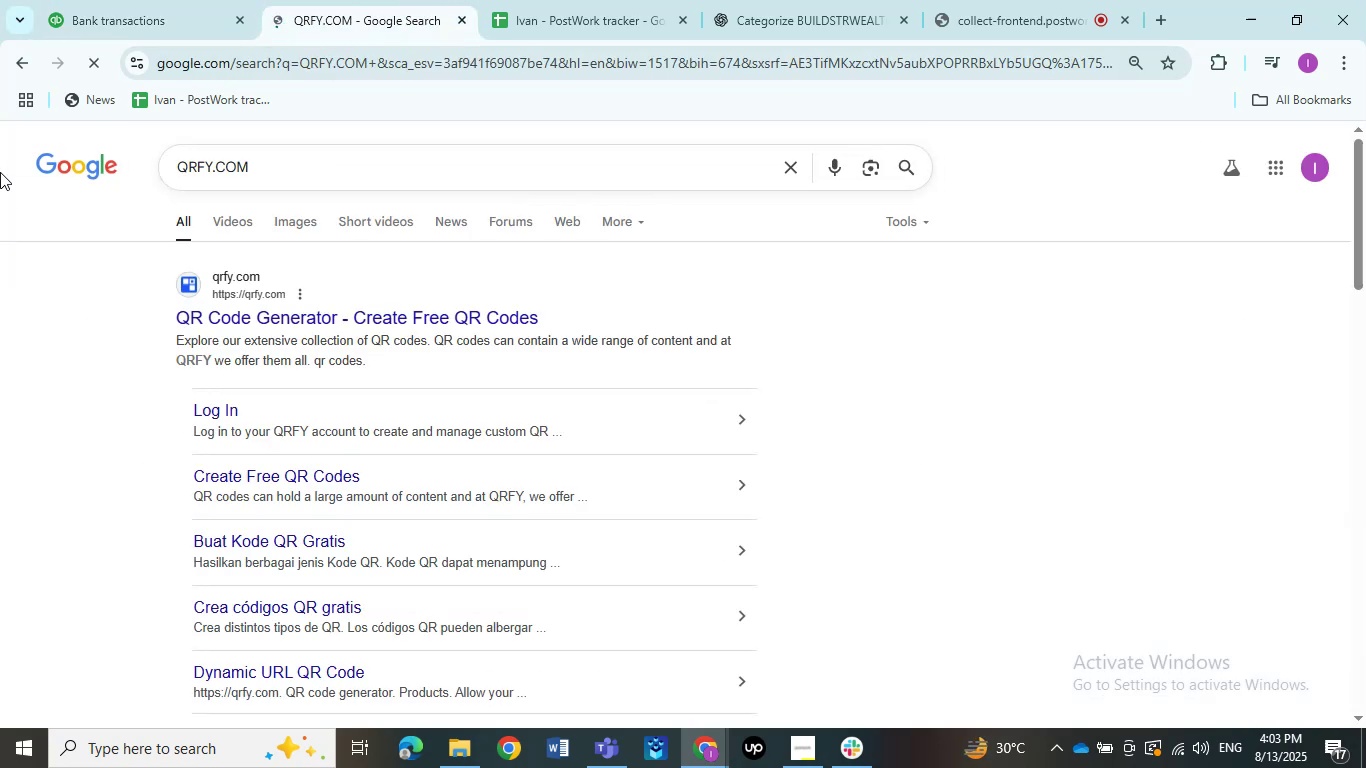 
left_click([140, 29])
 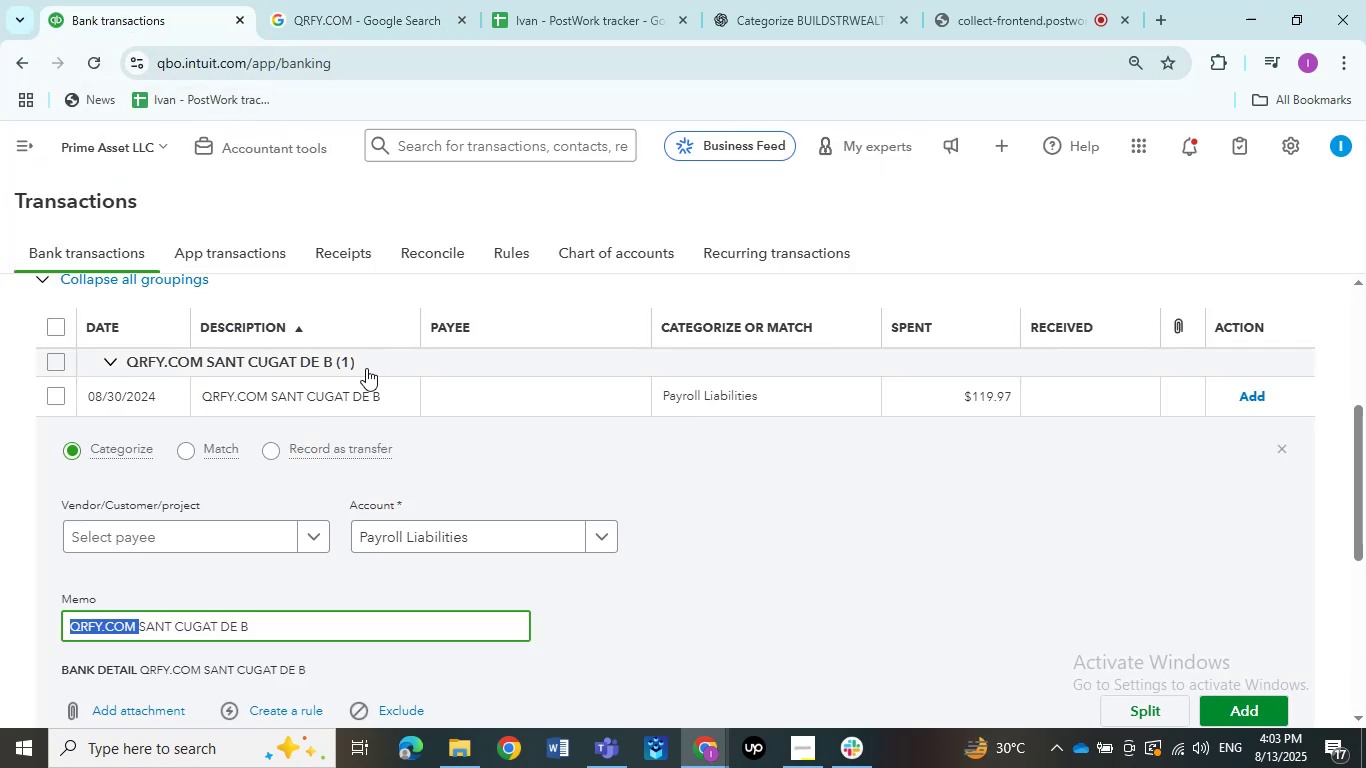 
left_click([363, 386])
 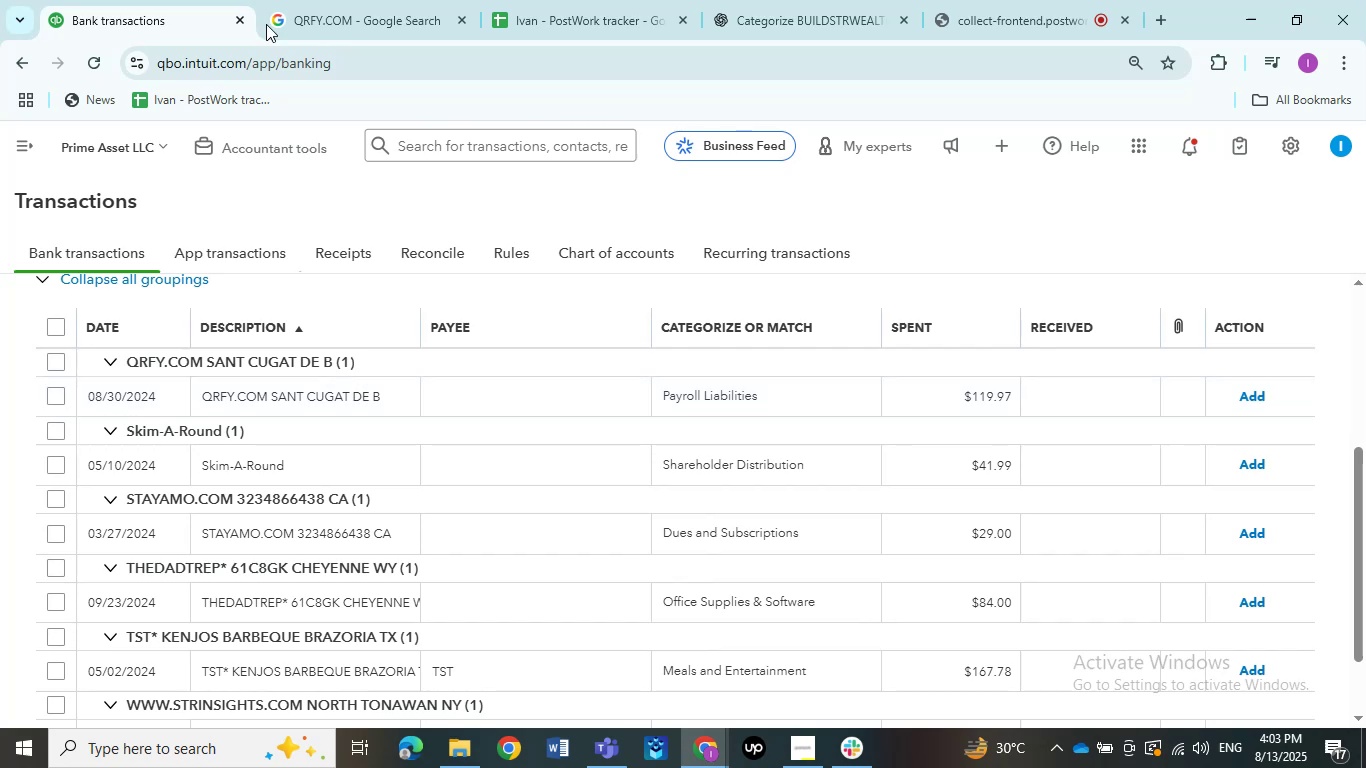 
left_click([269, 0])
 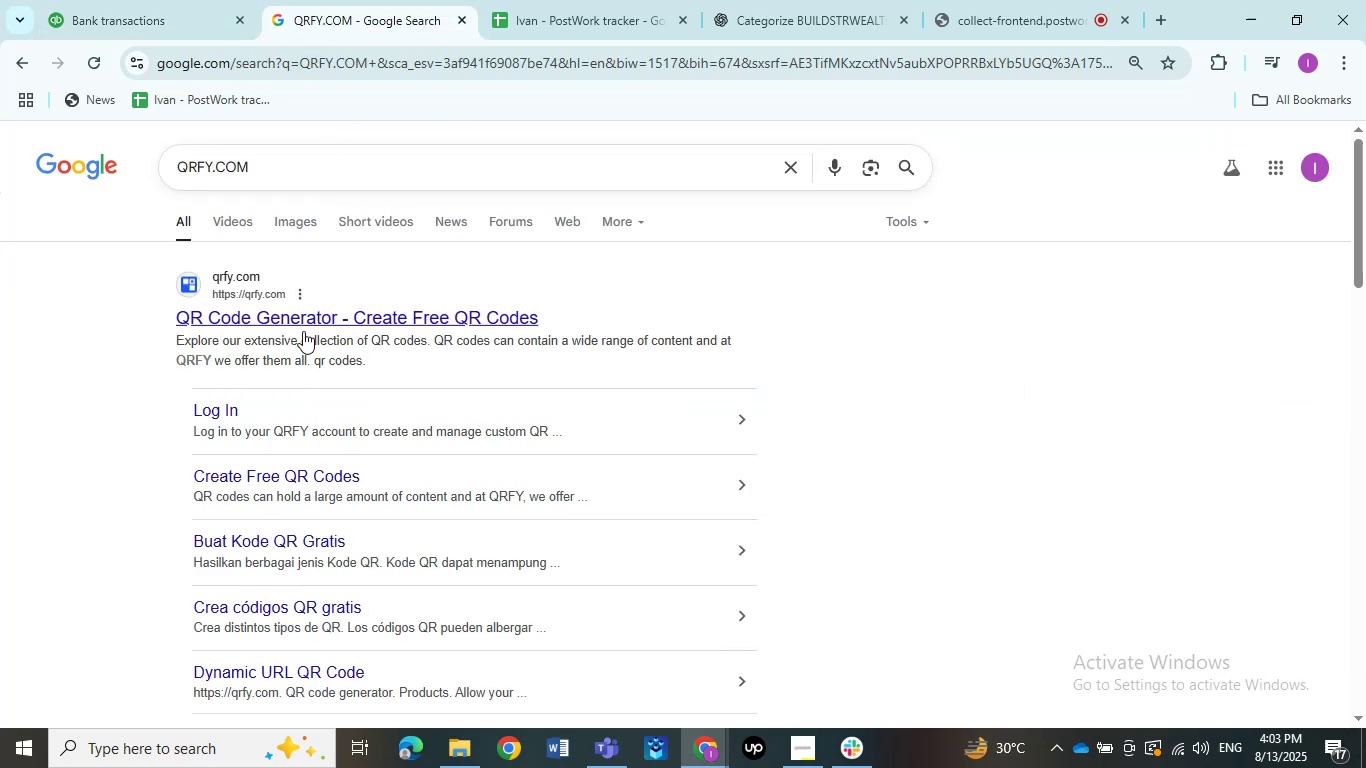 
scroll: coordinate [258, 389], scroll_direction: down, amount: 5.0
 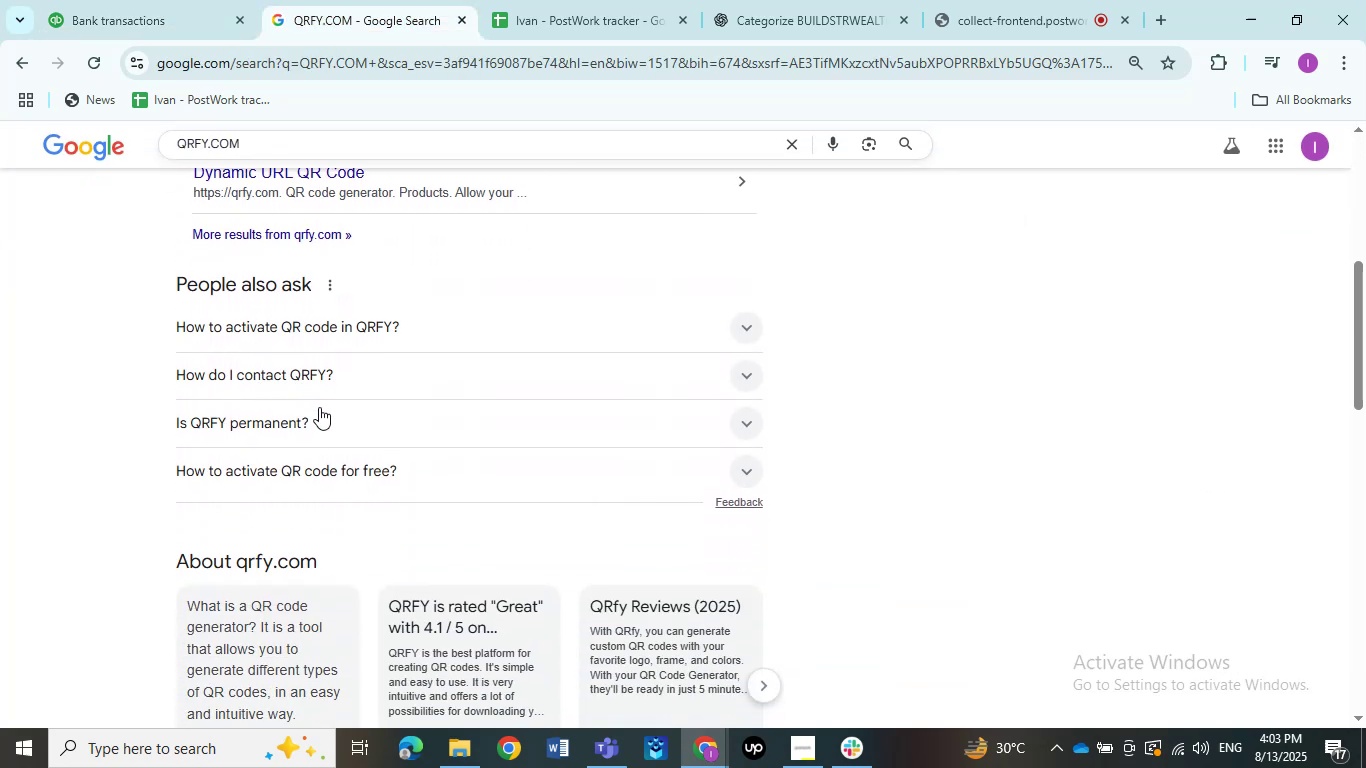 
left_click([321, 413])
 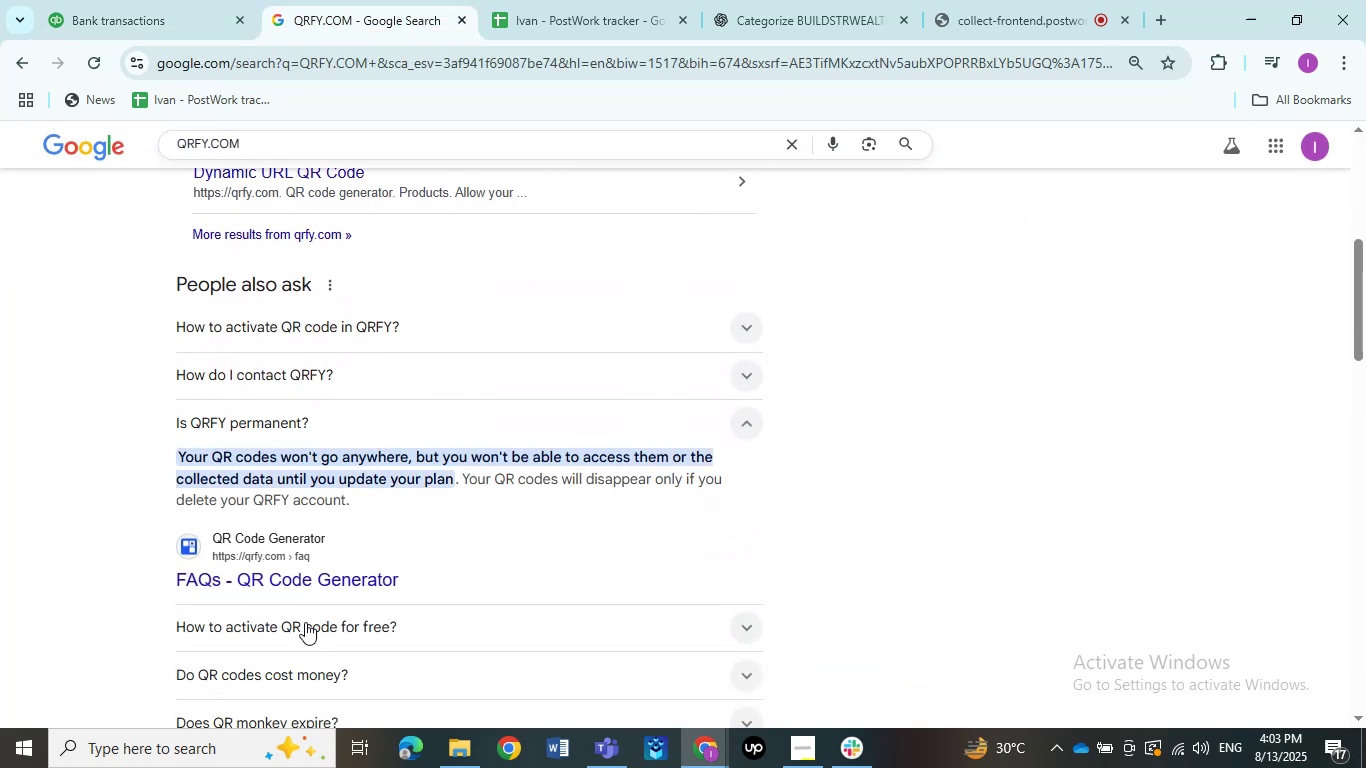 
wait(5.01)
 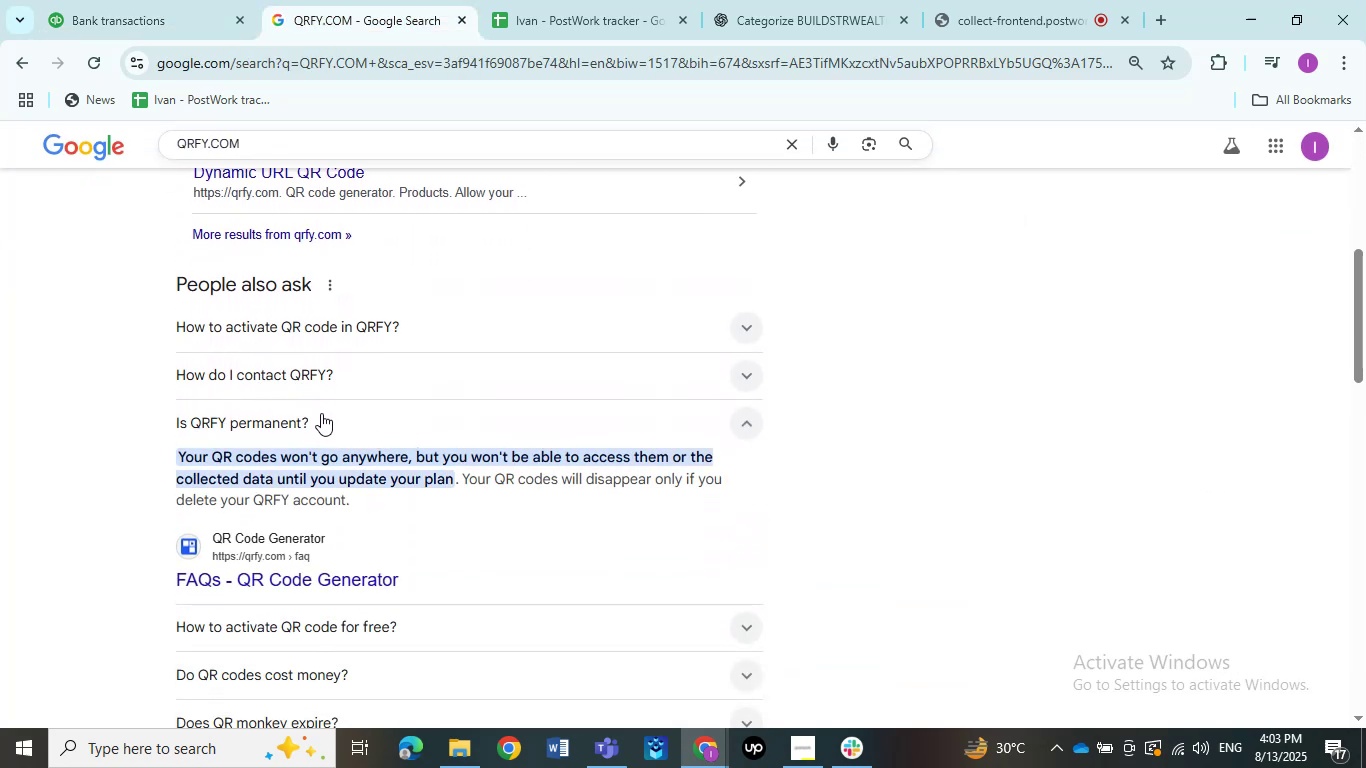 
scroll: coordinate [303, 513], scroll_direction: down, amount: 2.0
 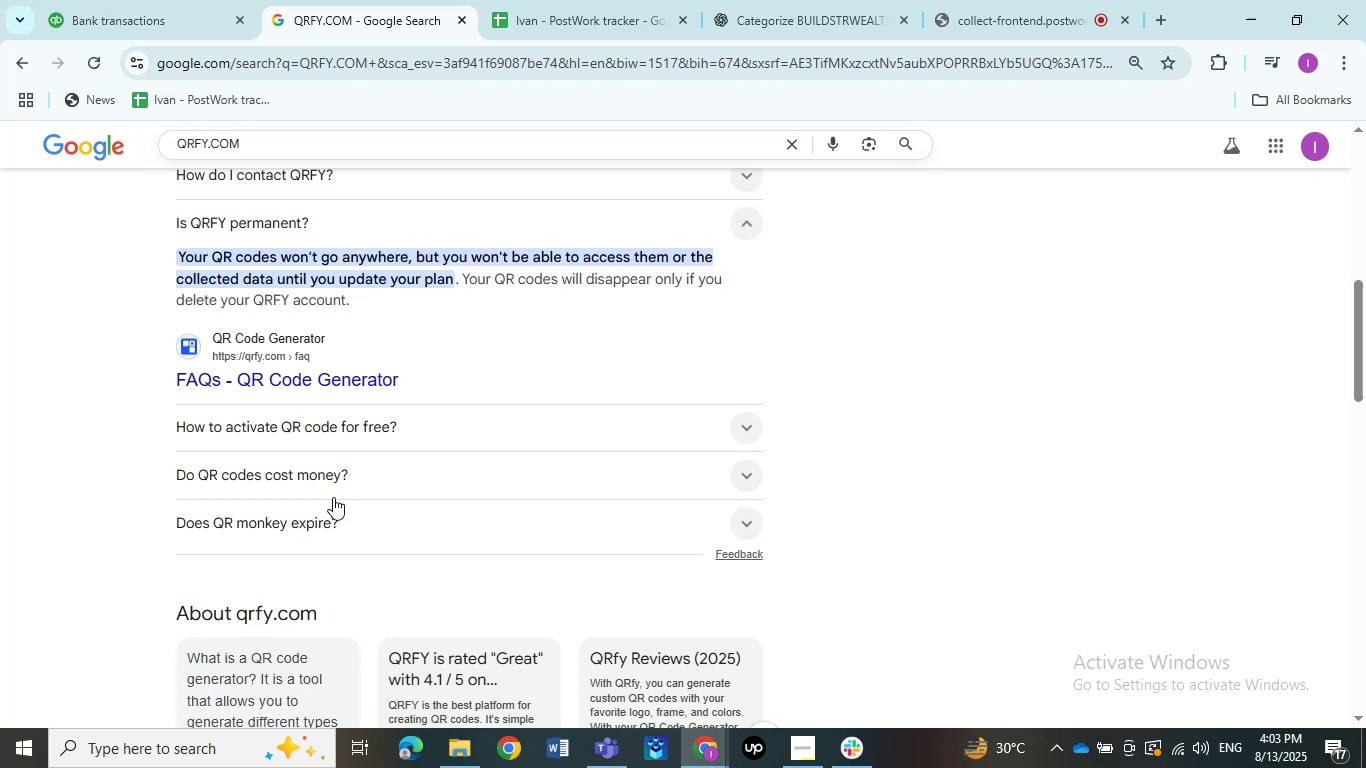 
left_click([341, 476])
 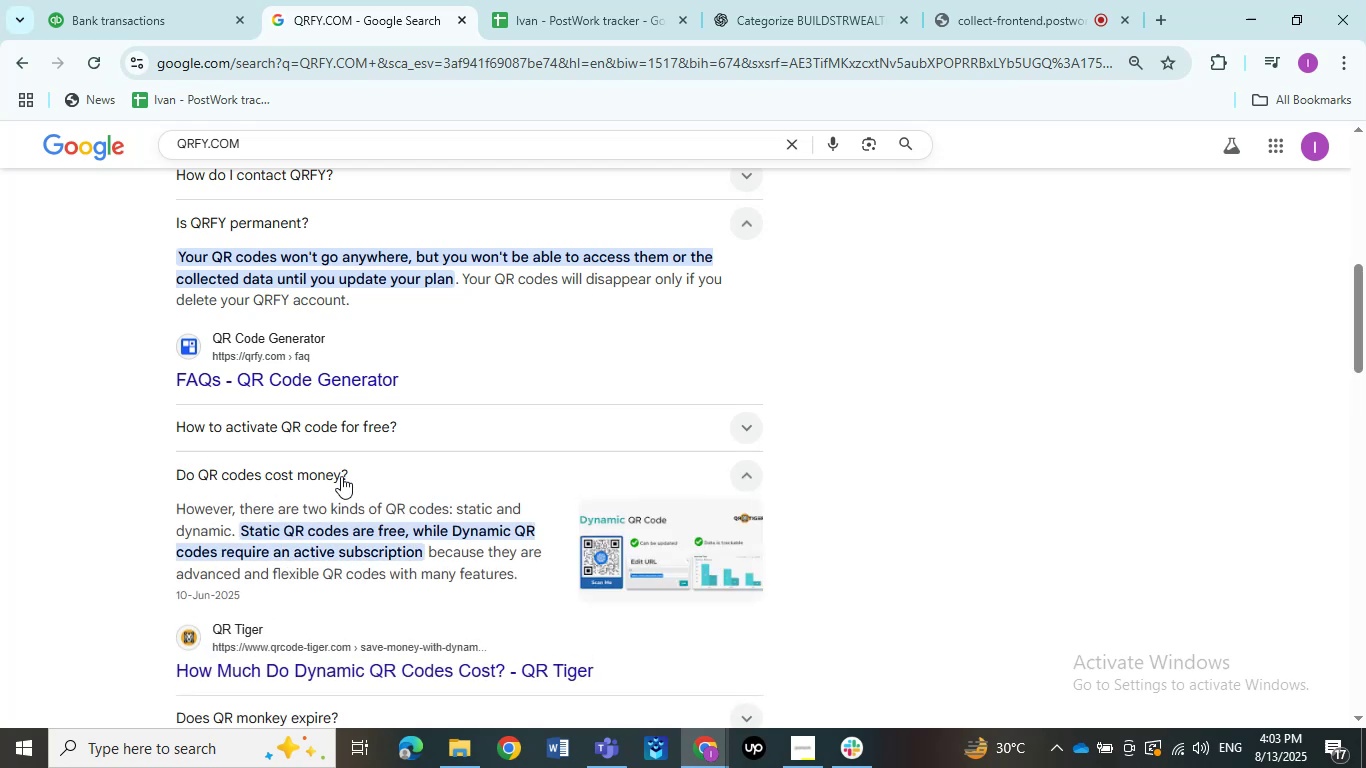 
left_click([341, 476])
 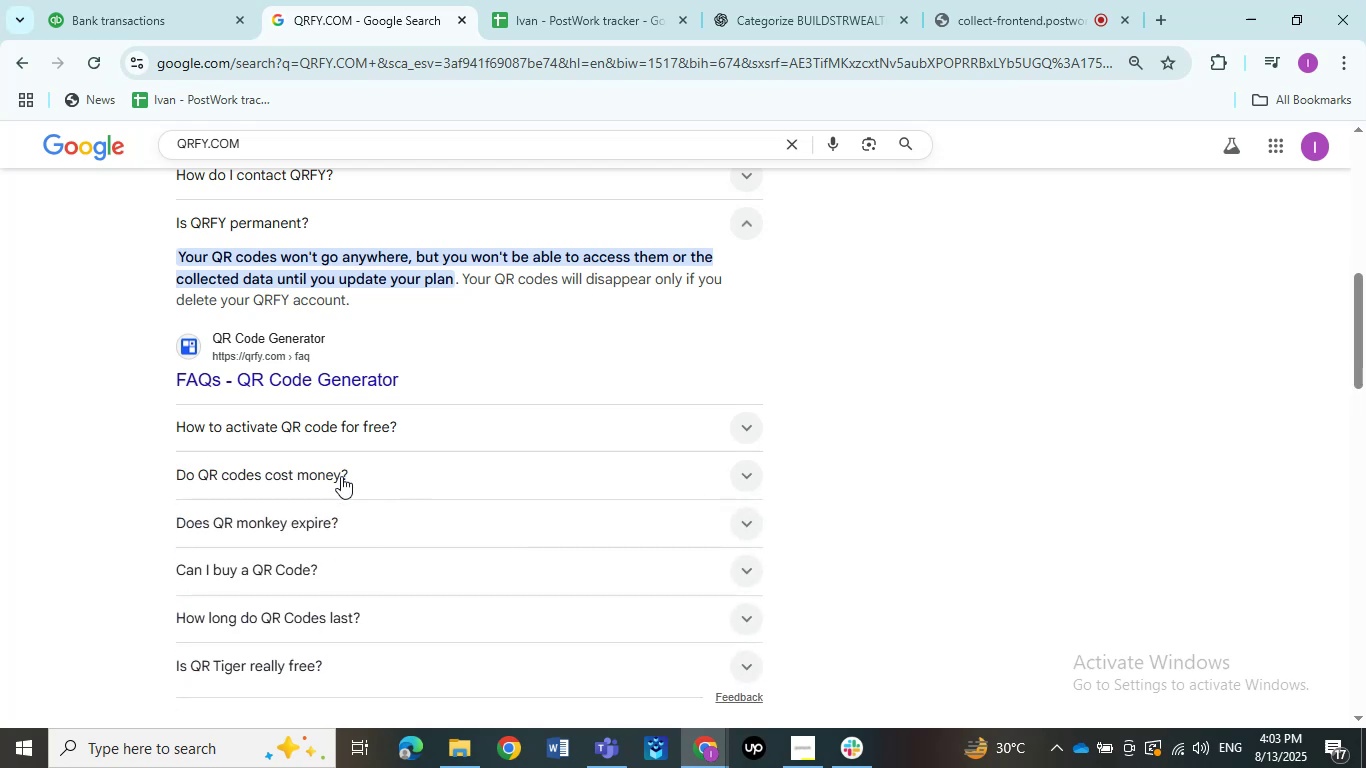 
scroll: coordinate [341, 476], scroll_direction: down, amount: 2.0
 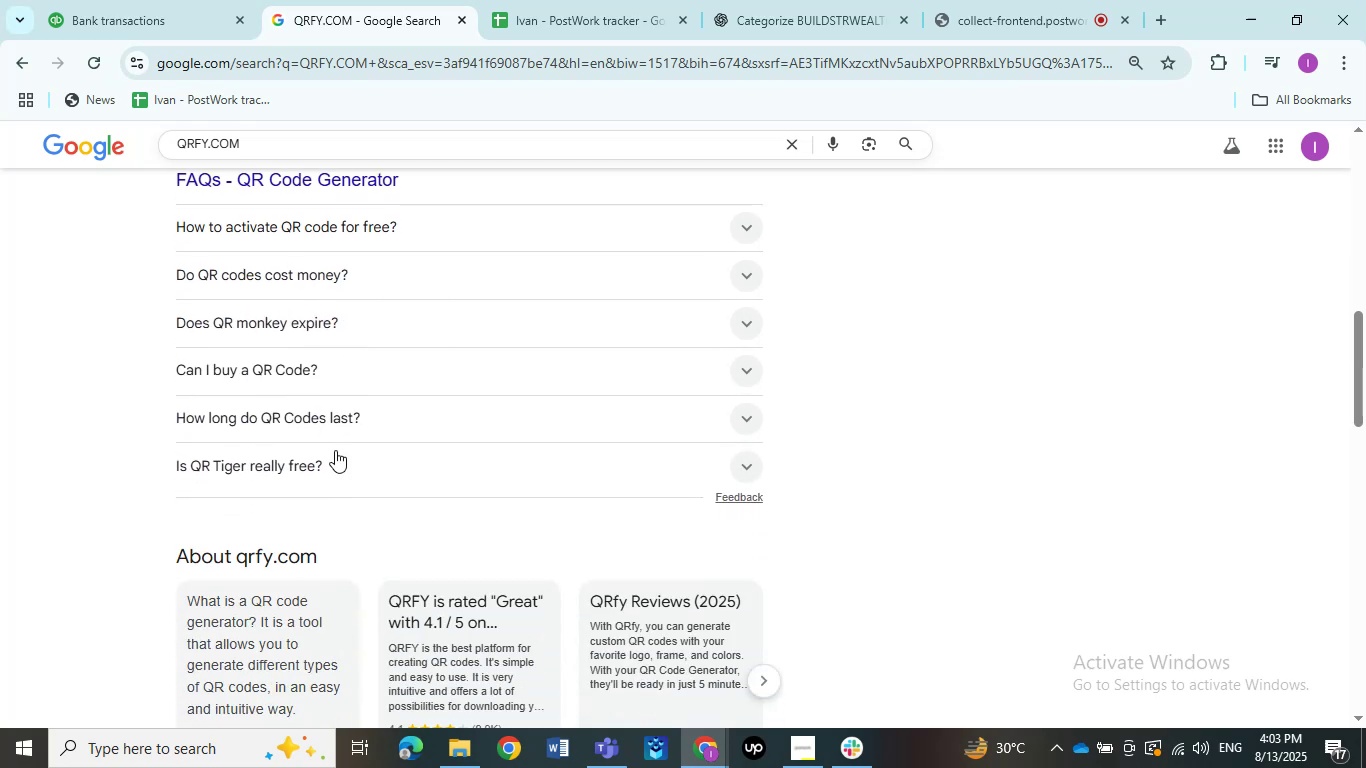 
left_click([298, 370])
 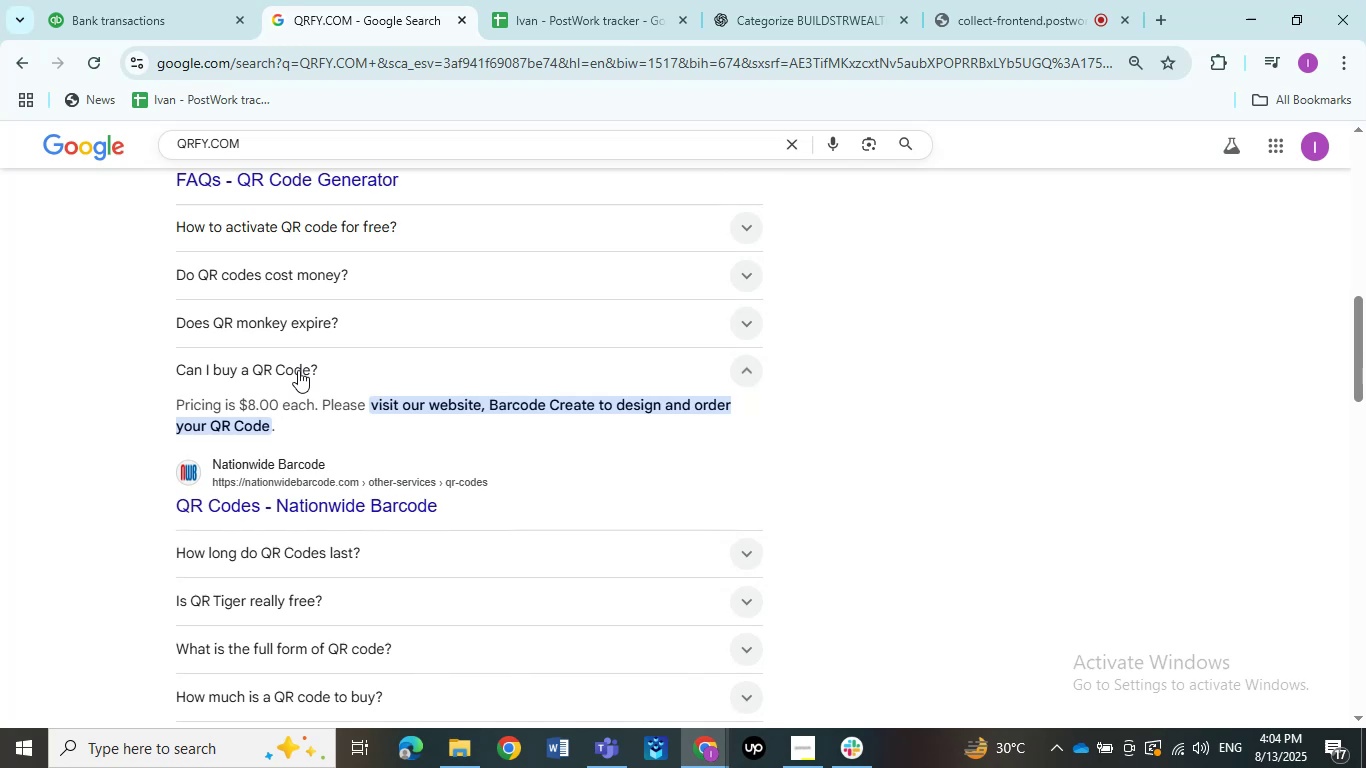 
wait(7.02)
 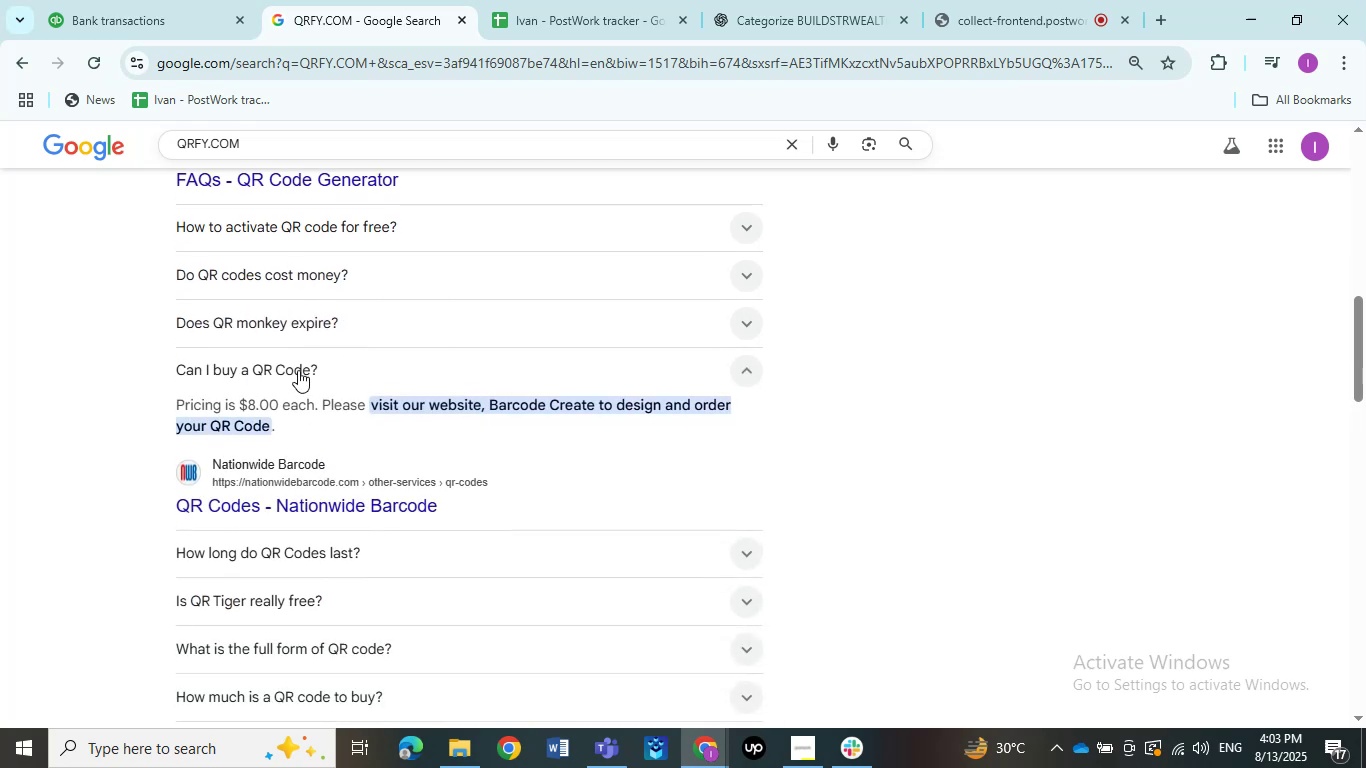 
left_click([298, 370])
 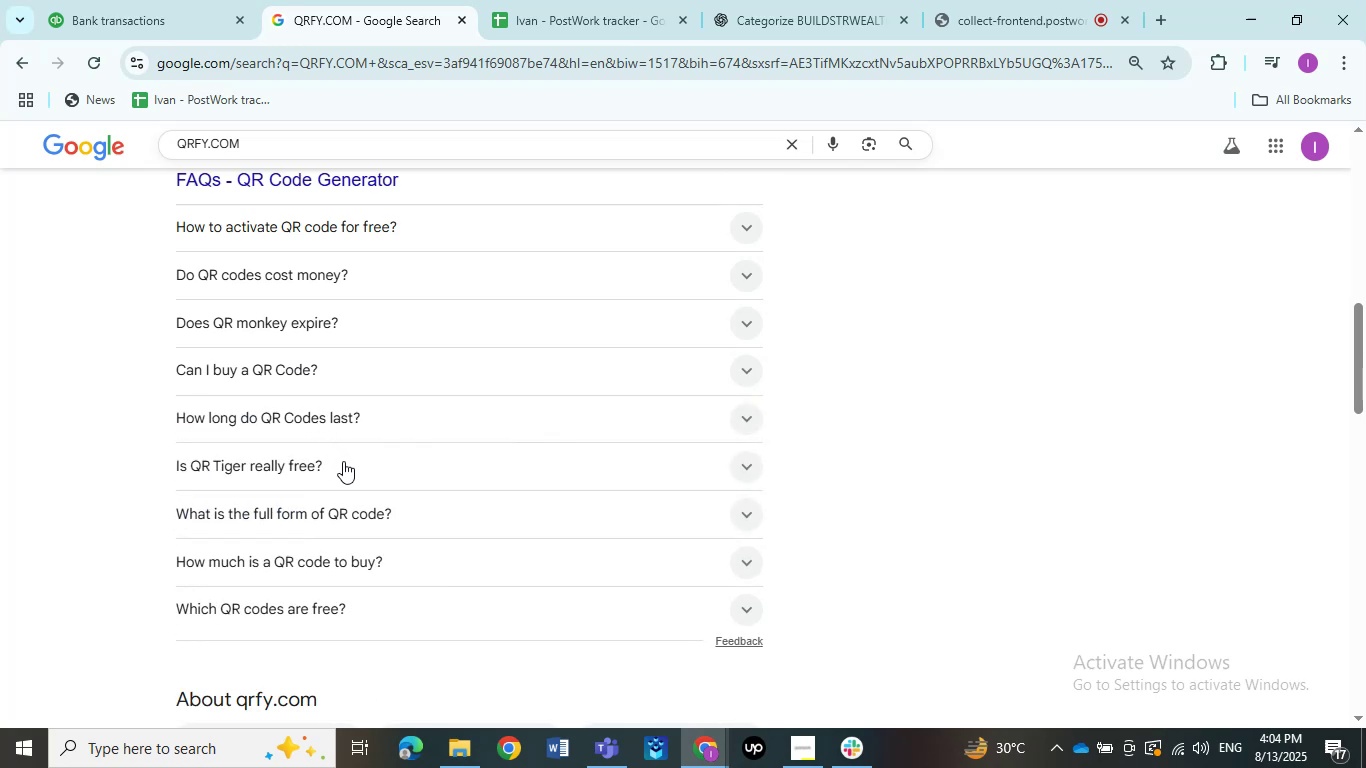 
scroll: coordinate [344, 459], scroll_direction: up, amount: 10.0
 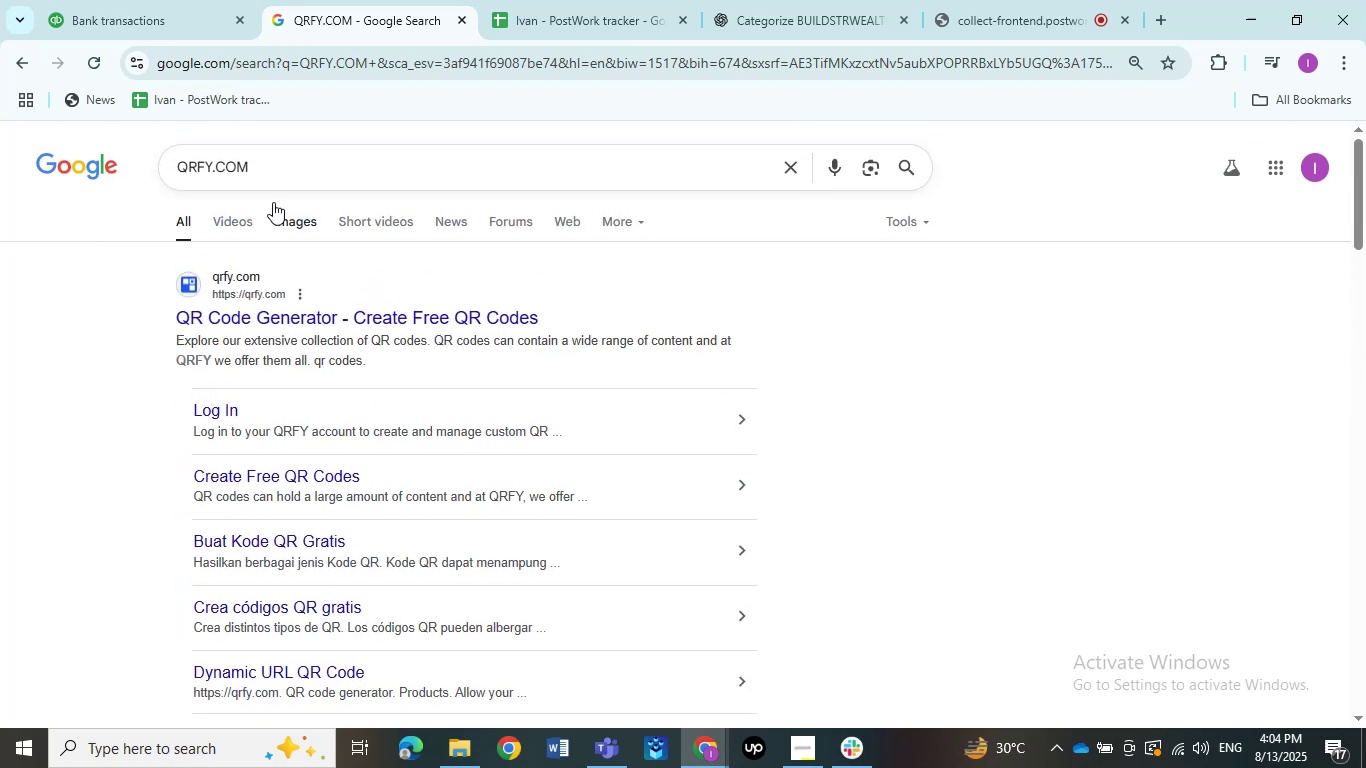 
left_click([282, 167])
 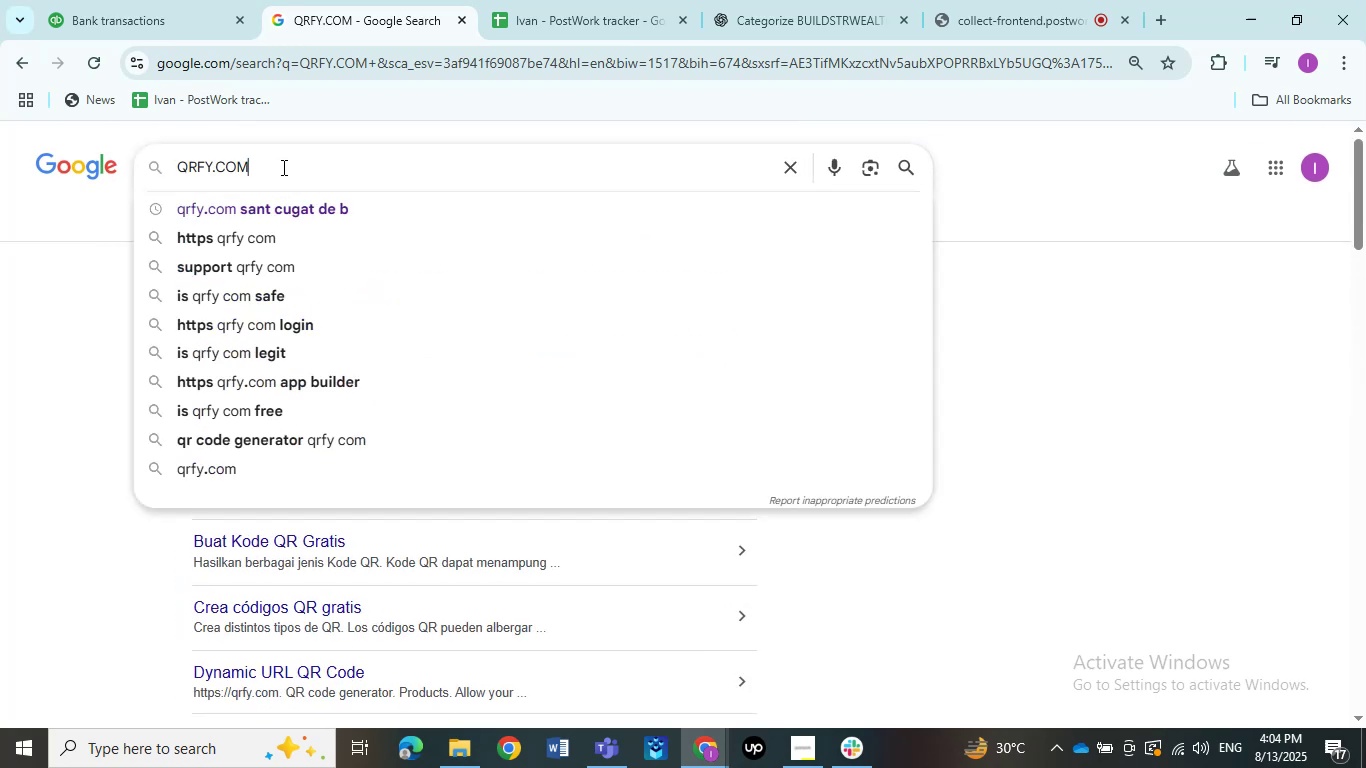 
key(Space)
 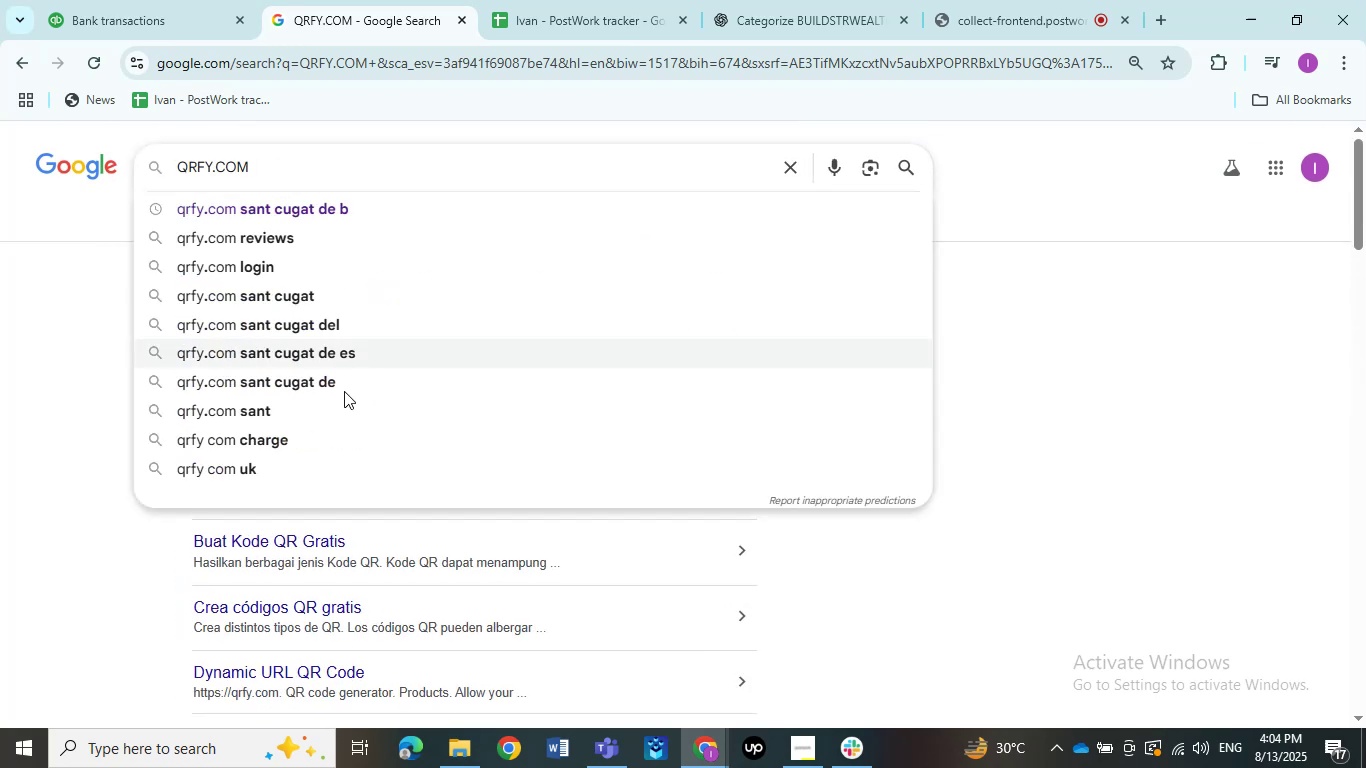 
left_click([335, 442])
 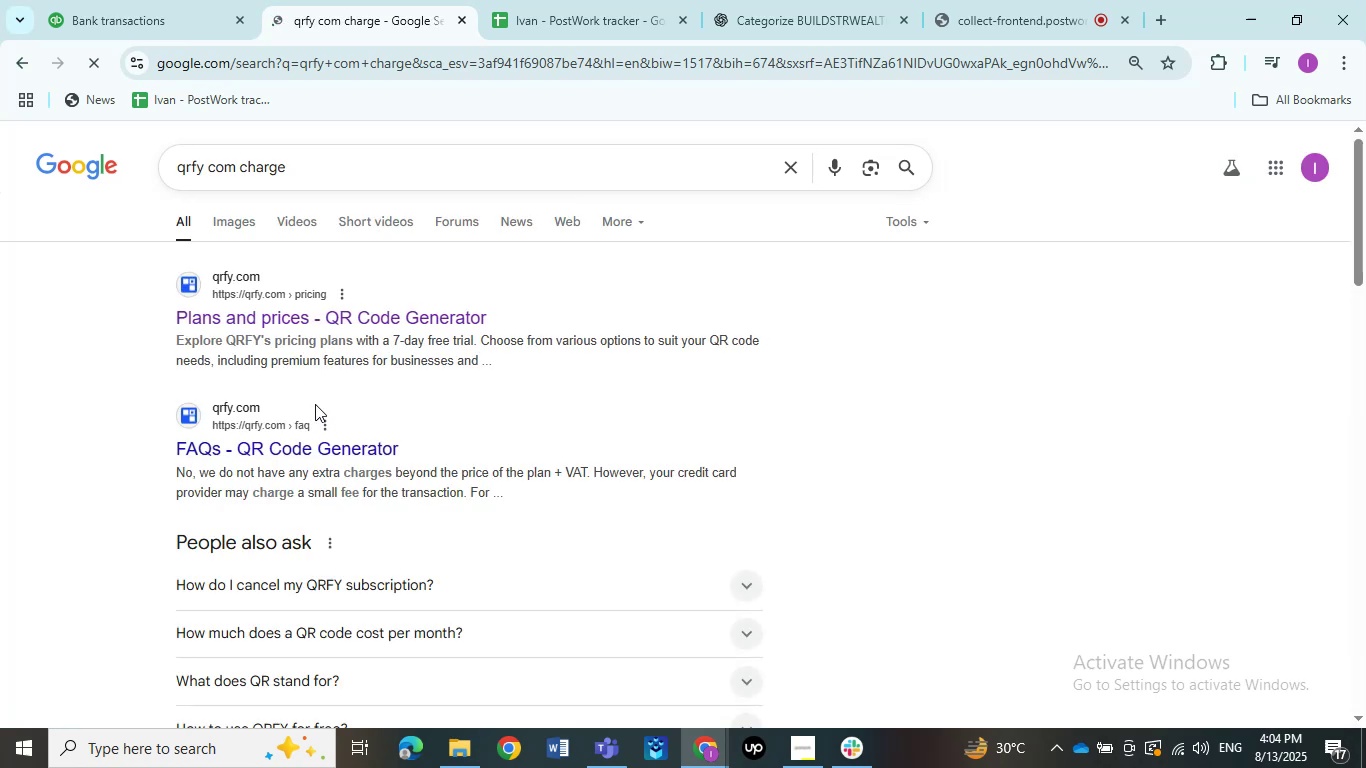 
scroll: coordinate [315, 404], scroll_direction: down, amount: 3.0
 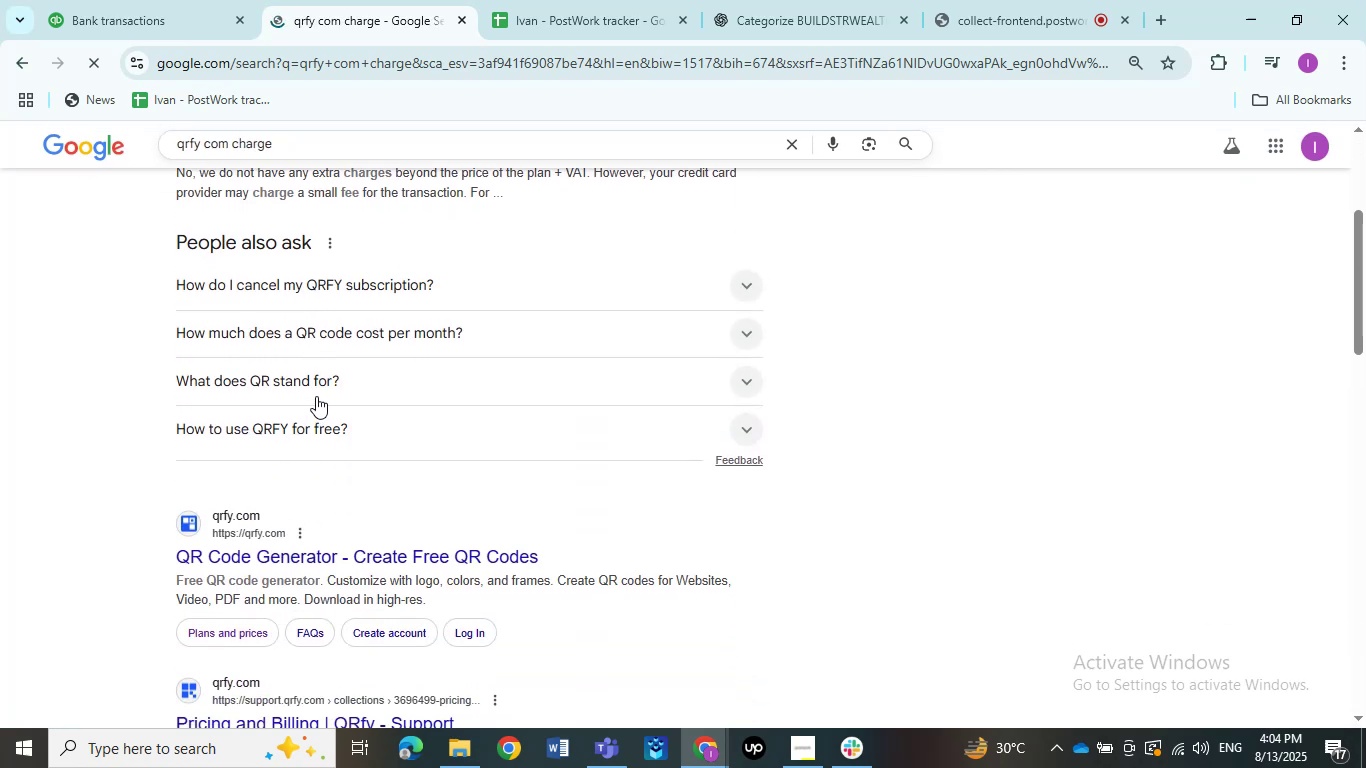 
scroll: coordinate [316, 396], scroll_direction: up, amount: 1.0
 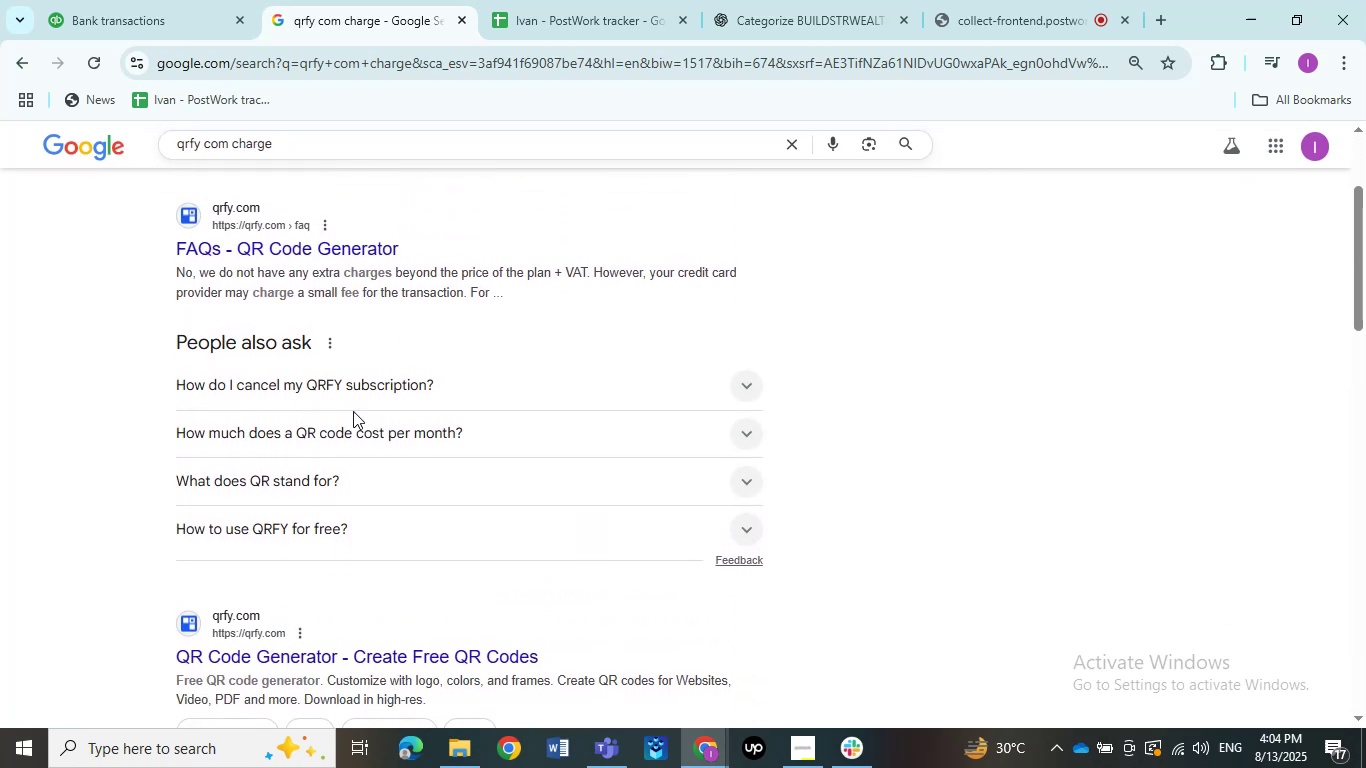 
left_click([359, 428])
 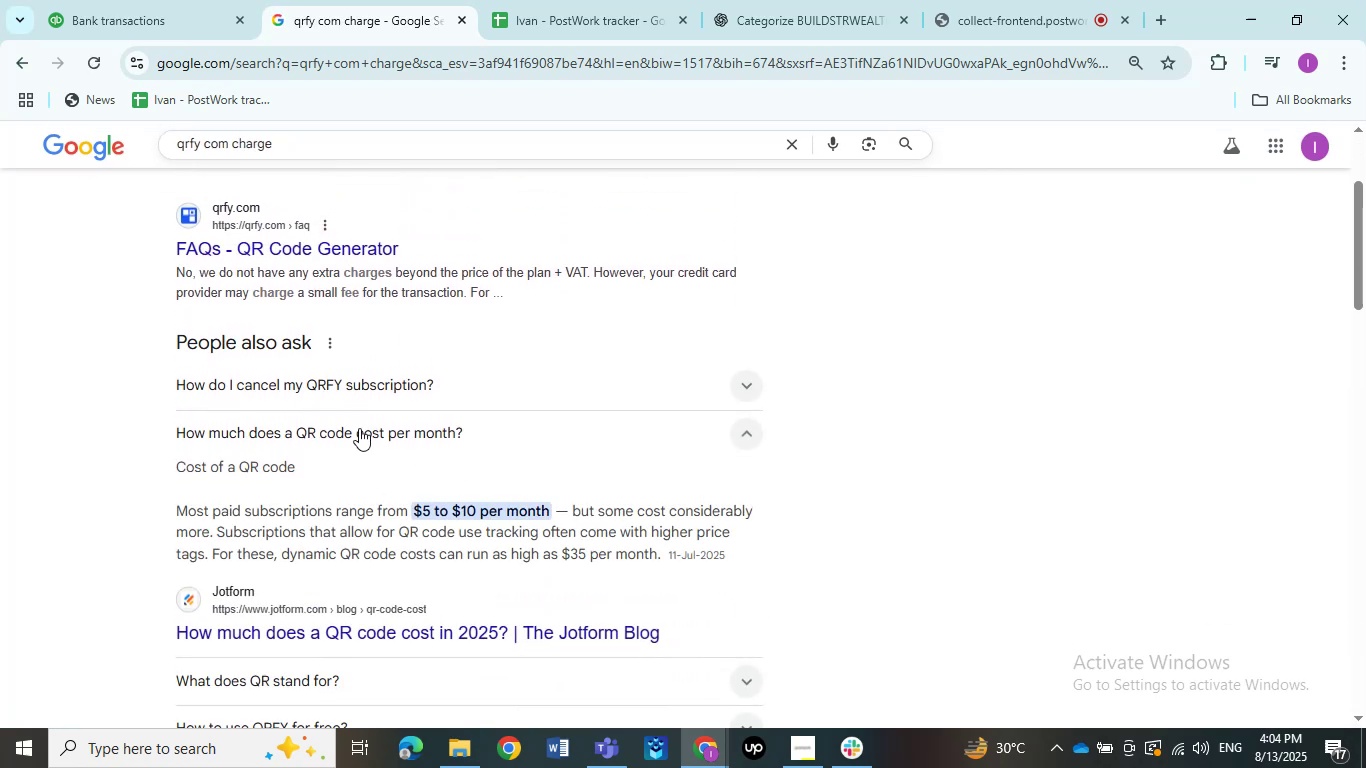 
left_click([87, 0])
 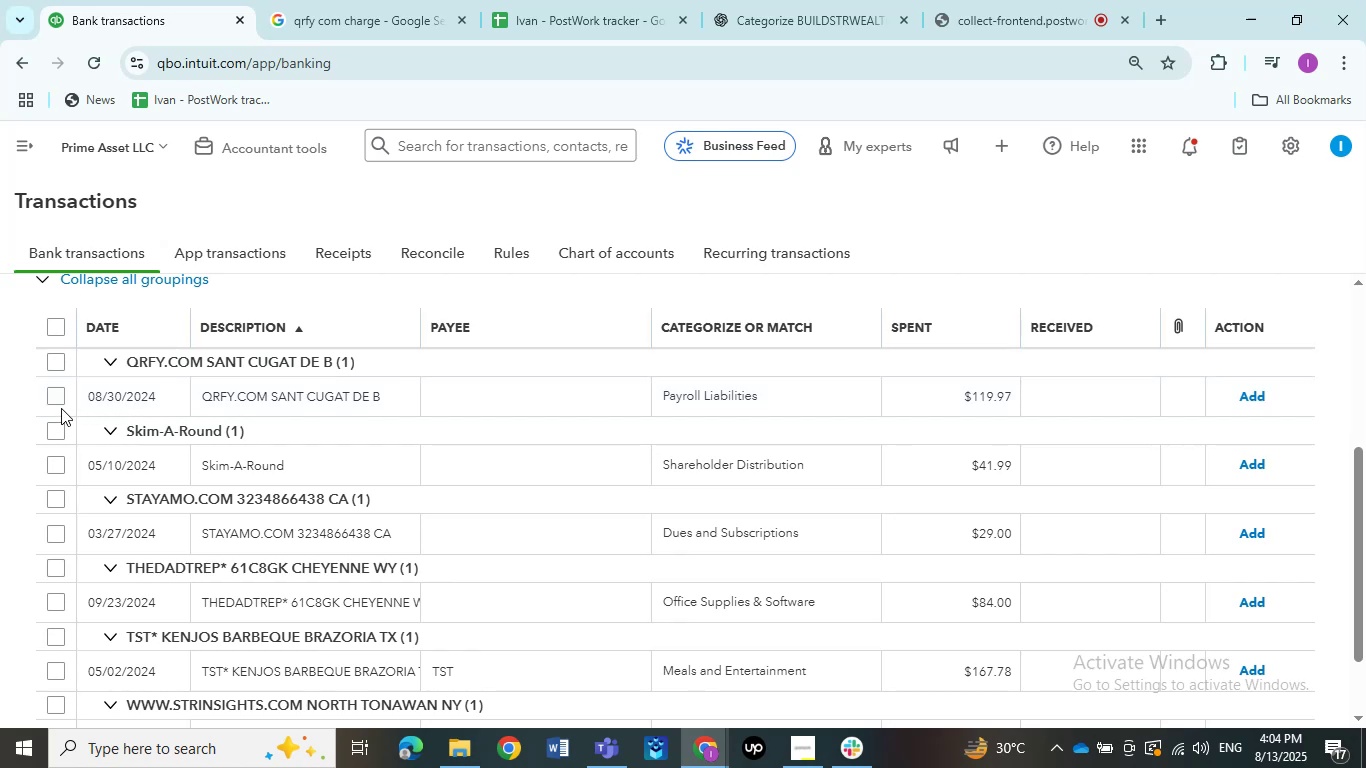 
wait(6.02)
 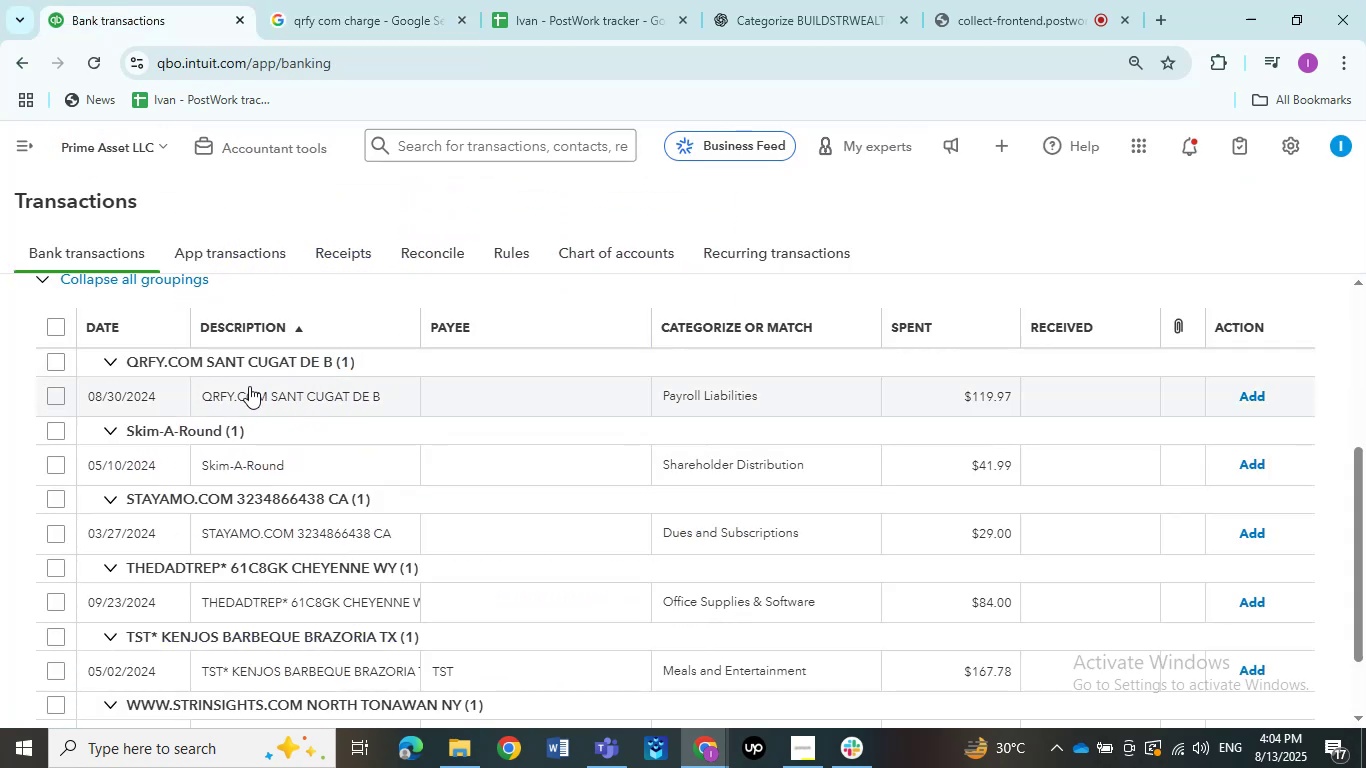 
left_click([57, 394])
 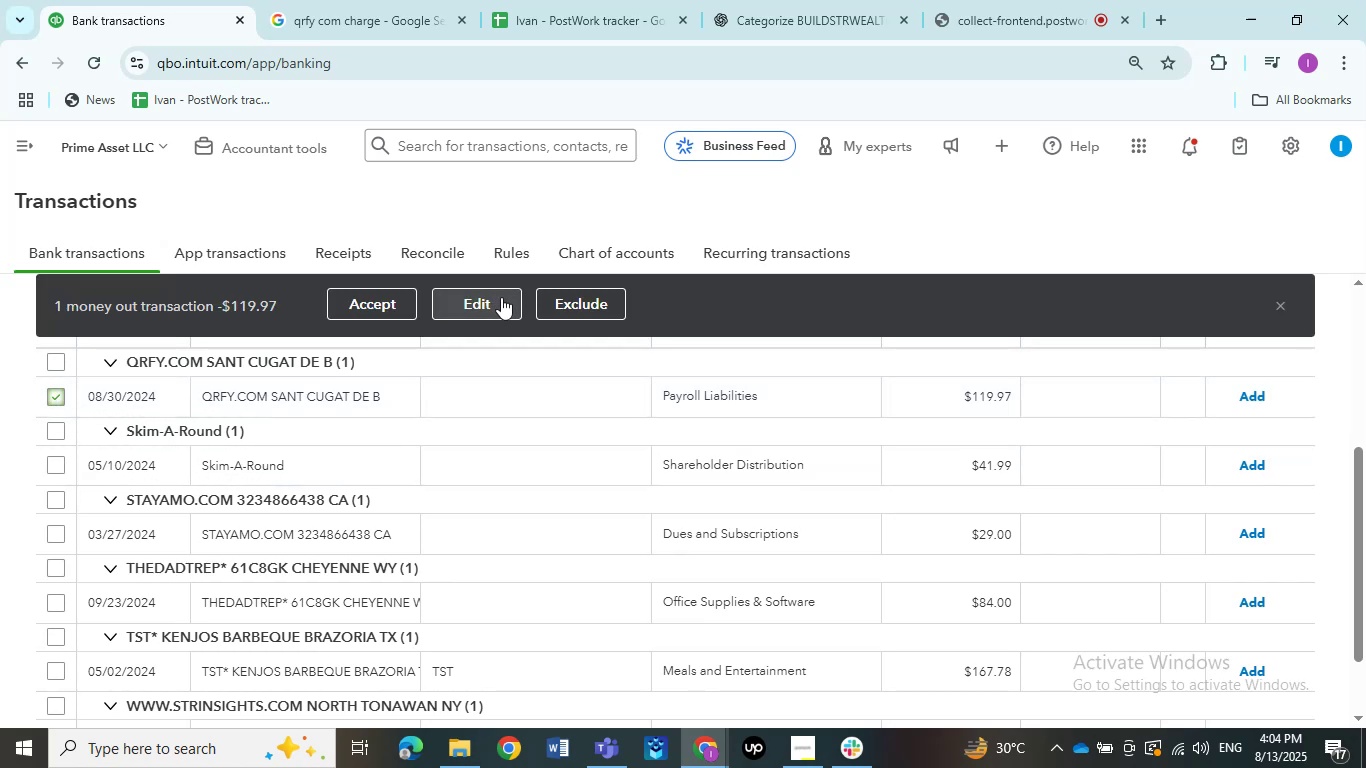 
wait(10.44)
 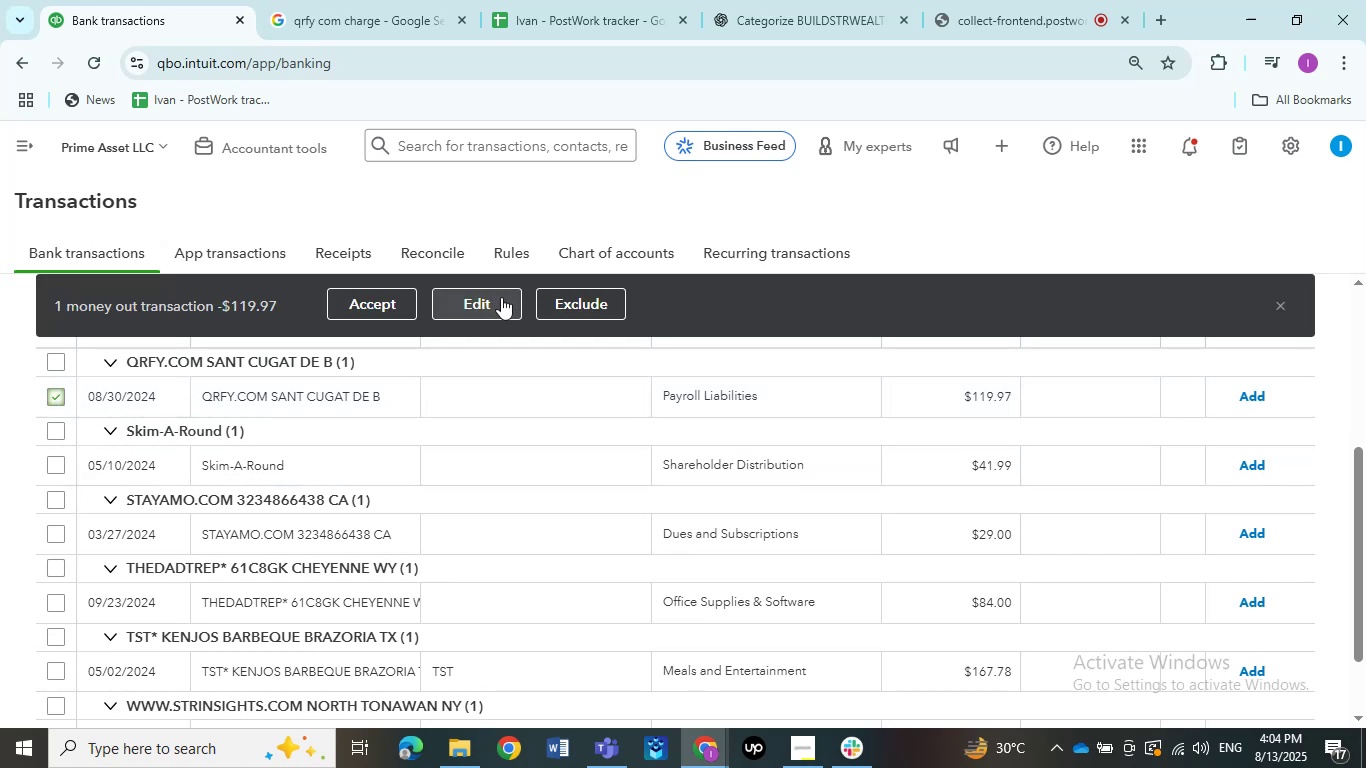 
left_click([501, 297])
 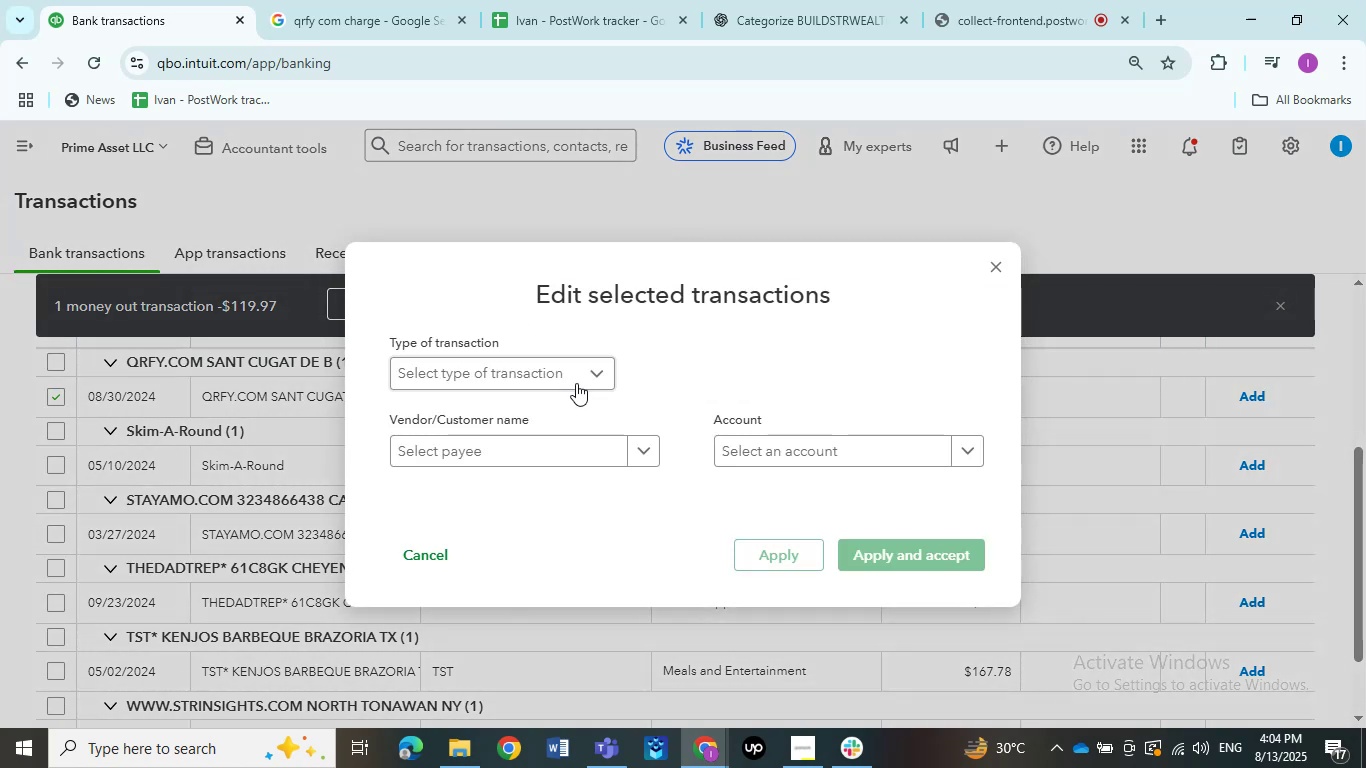 
left_click([514, 377])
 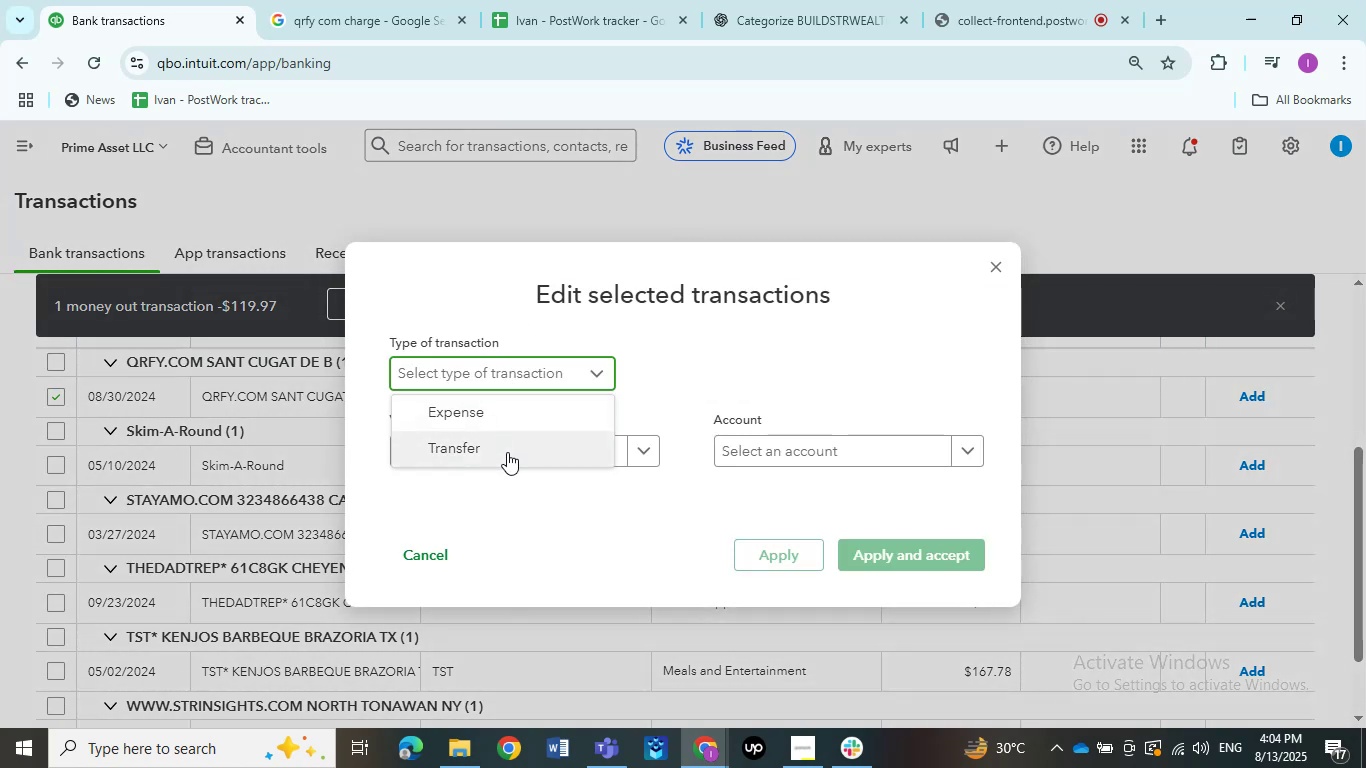 
left_click([489, 423])
 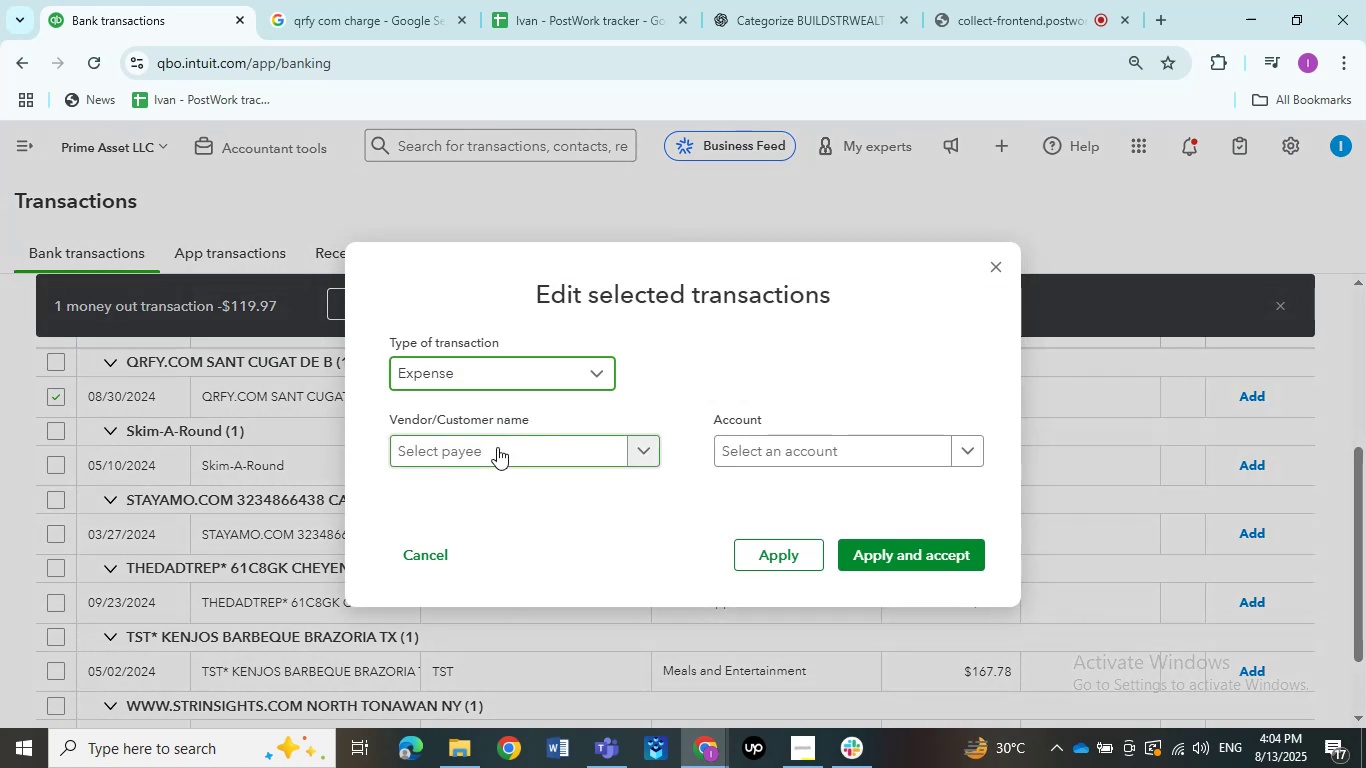 
key(Control+V)
 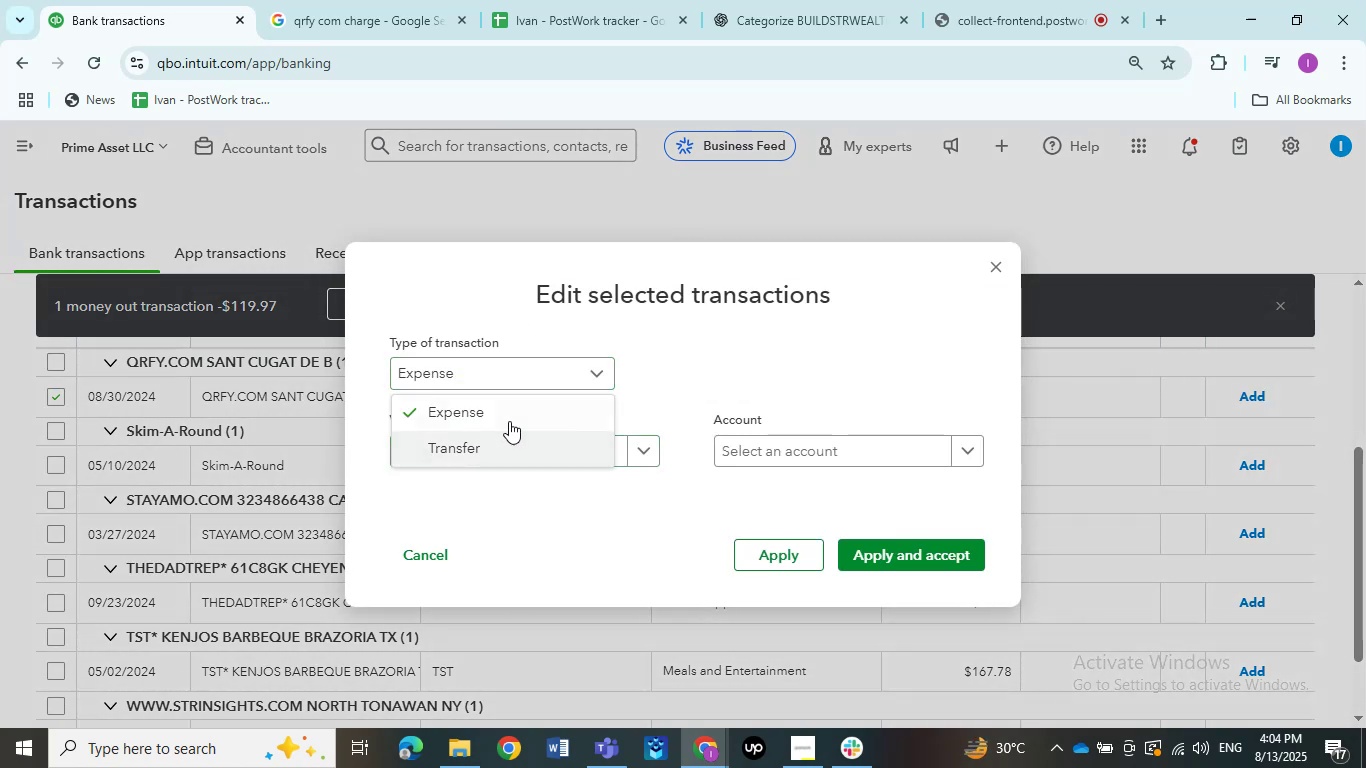 
left_click([680, 378])
 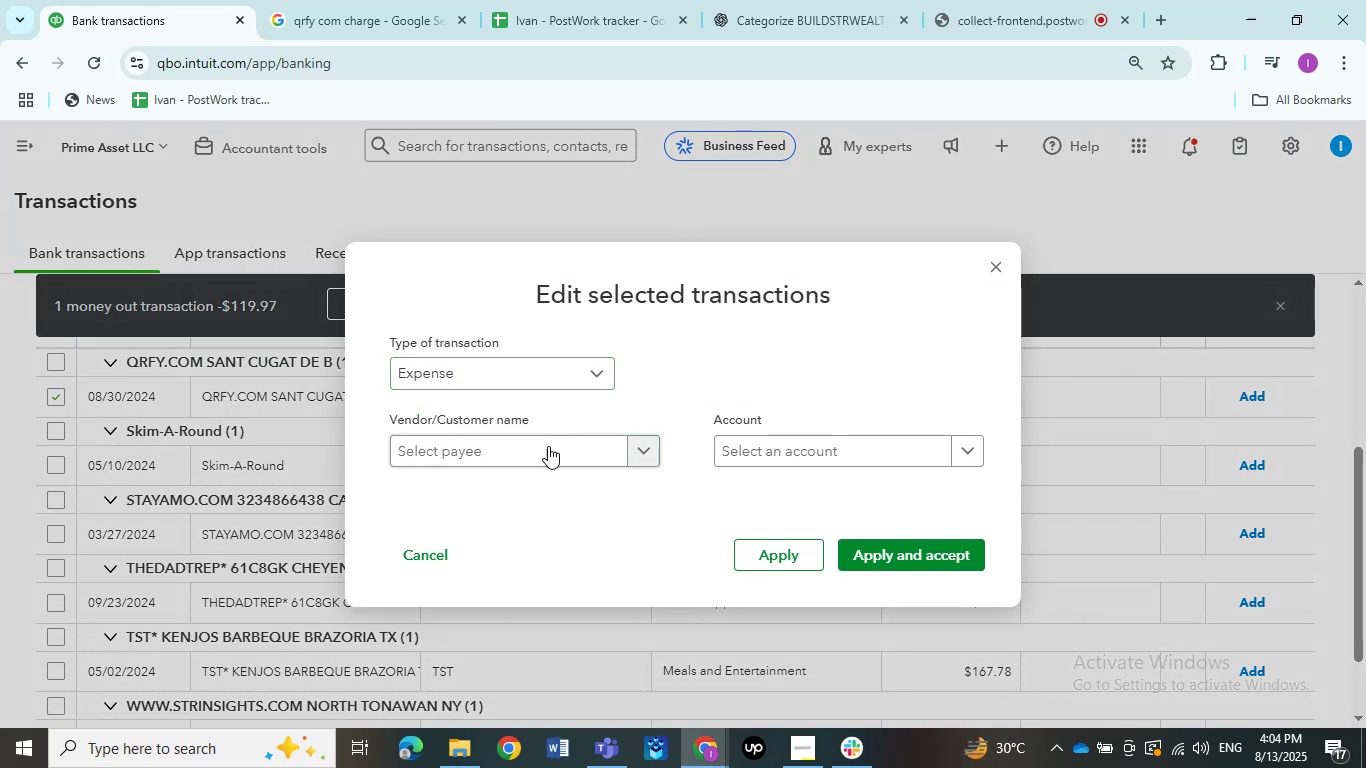 
left_click([542, 452])
 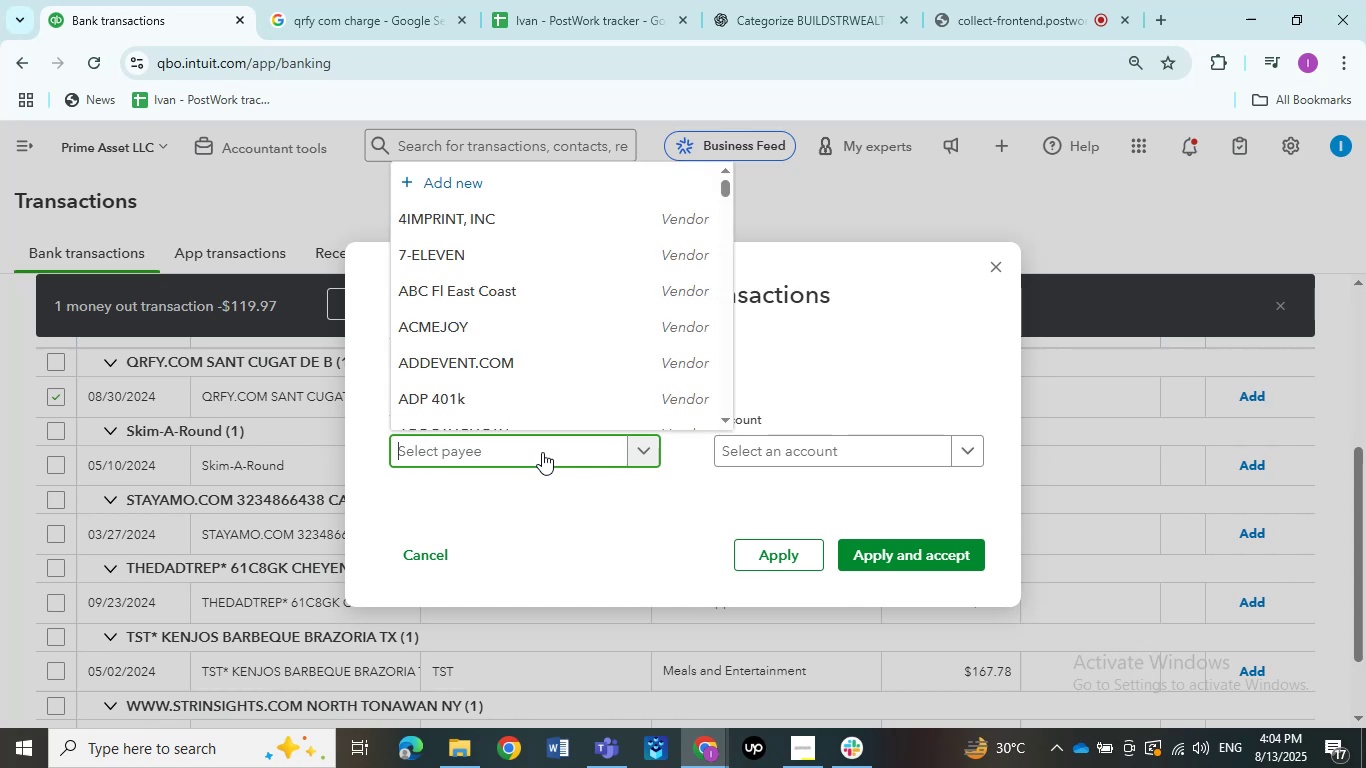 
key(Control+V)
 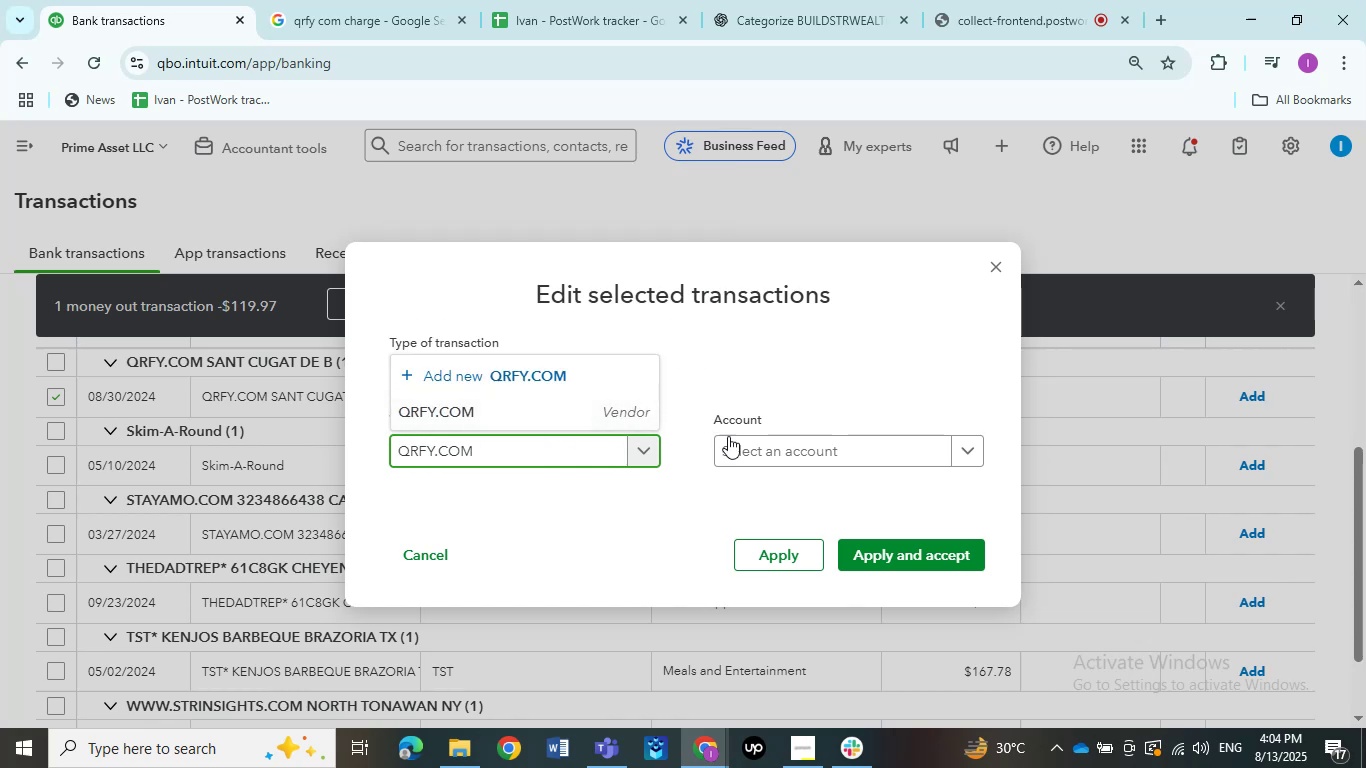 
left_click([762, 444])
 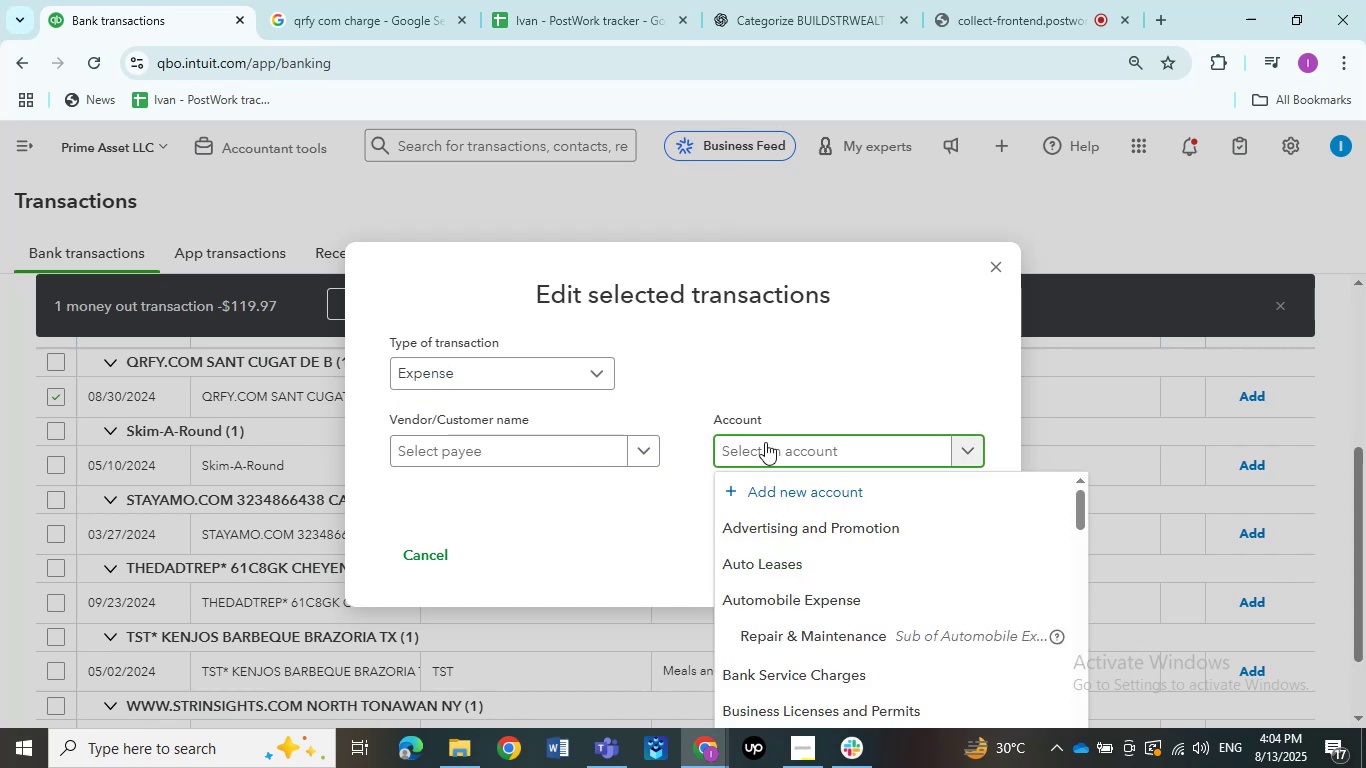 
scroll: coordinate [794, 543], scroll_direction: down, amount: 5.0
 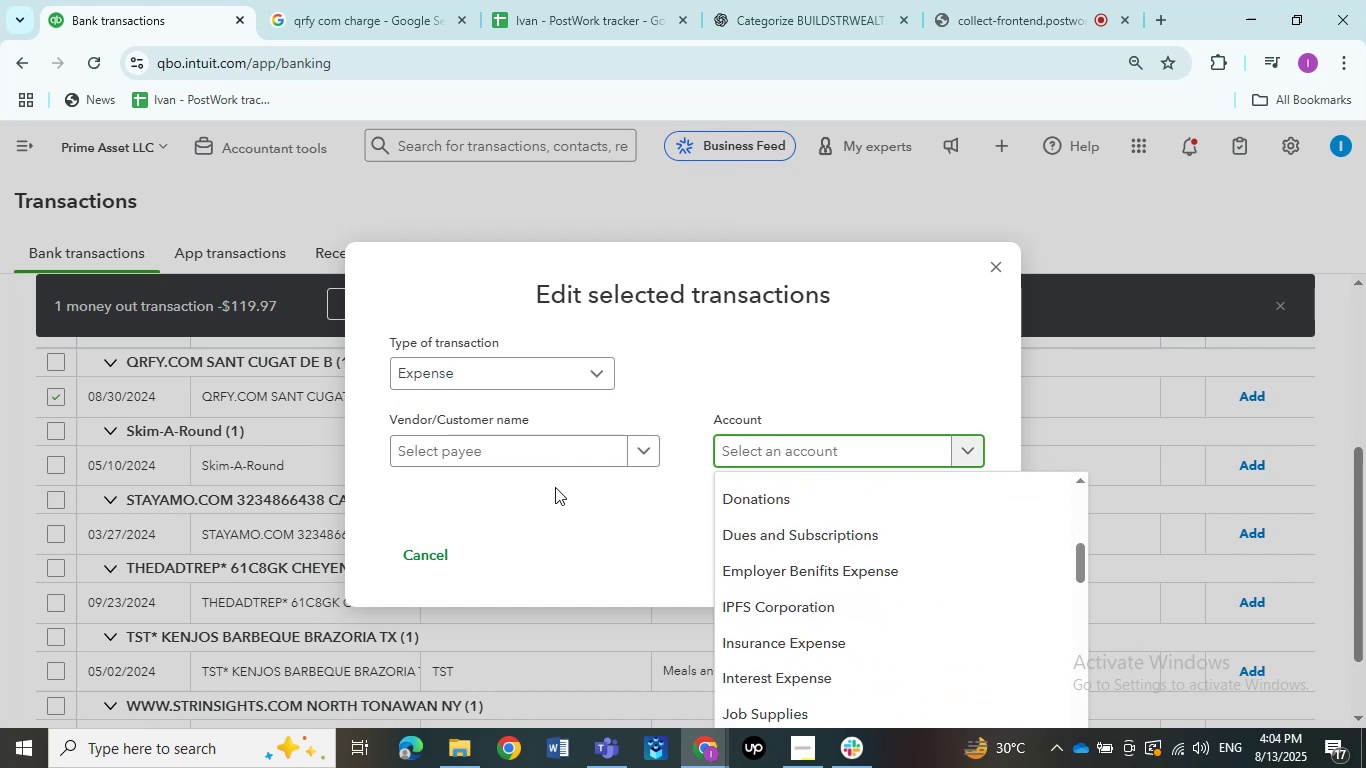 
left_click([531, 449])
 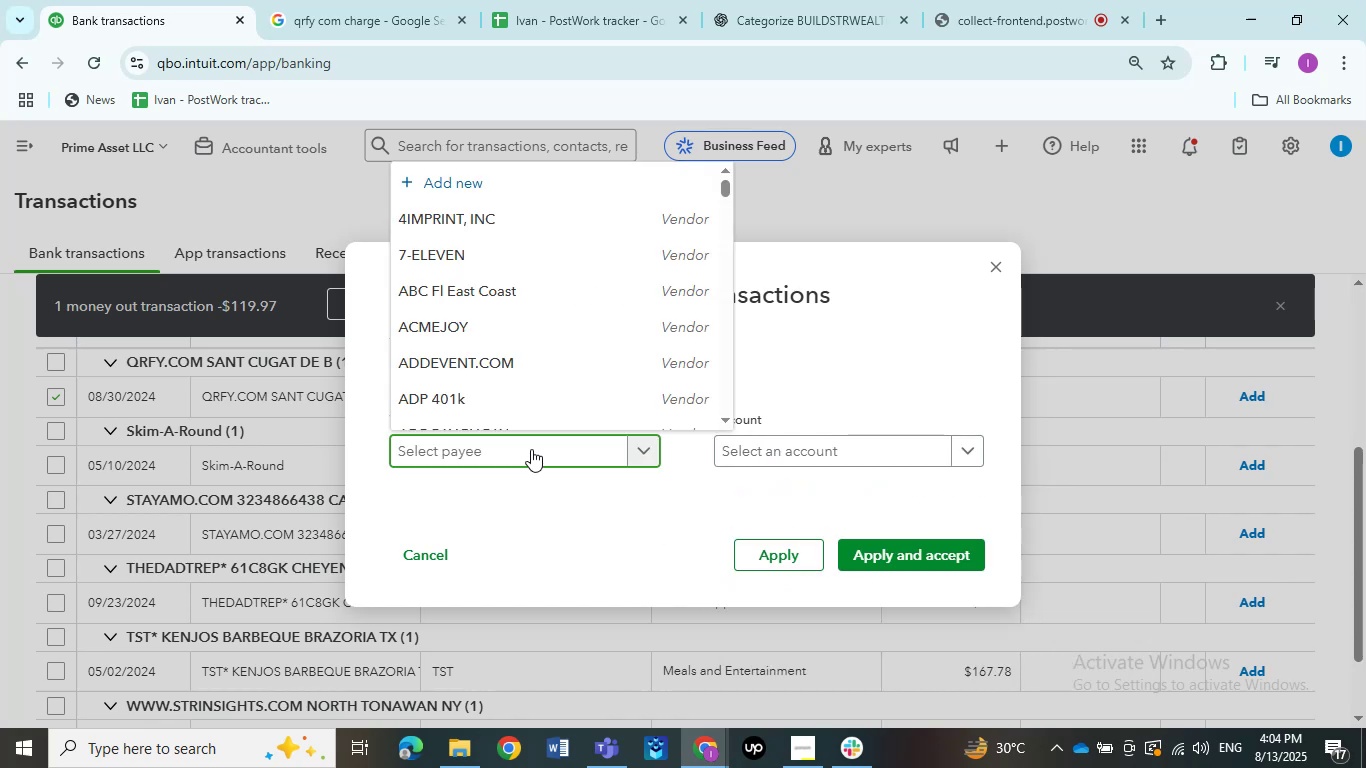 
key(Control+V)
 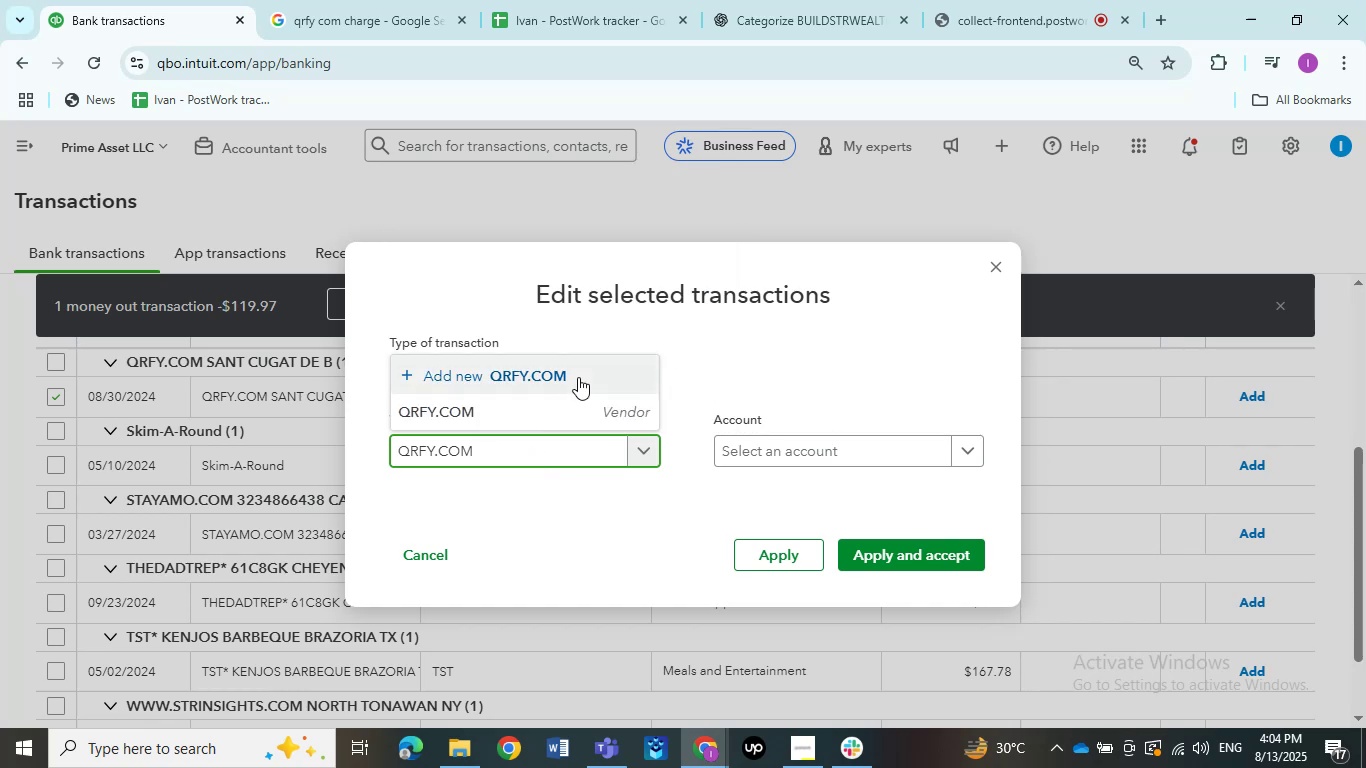 
left_click([566, 413])
 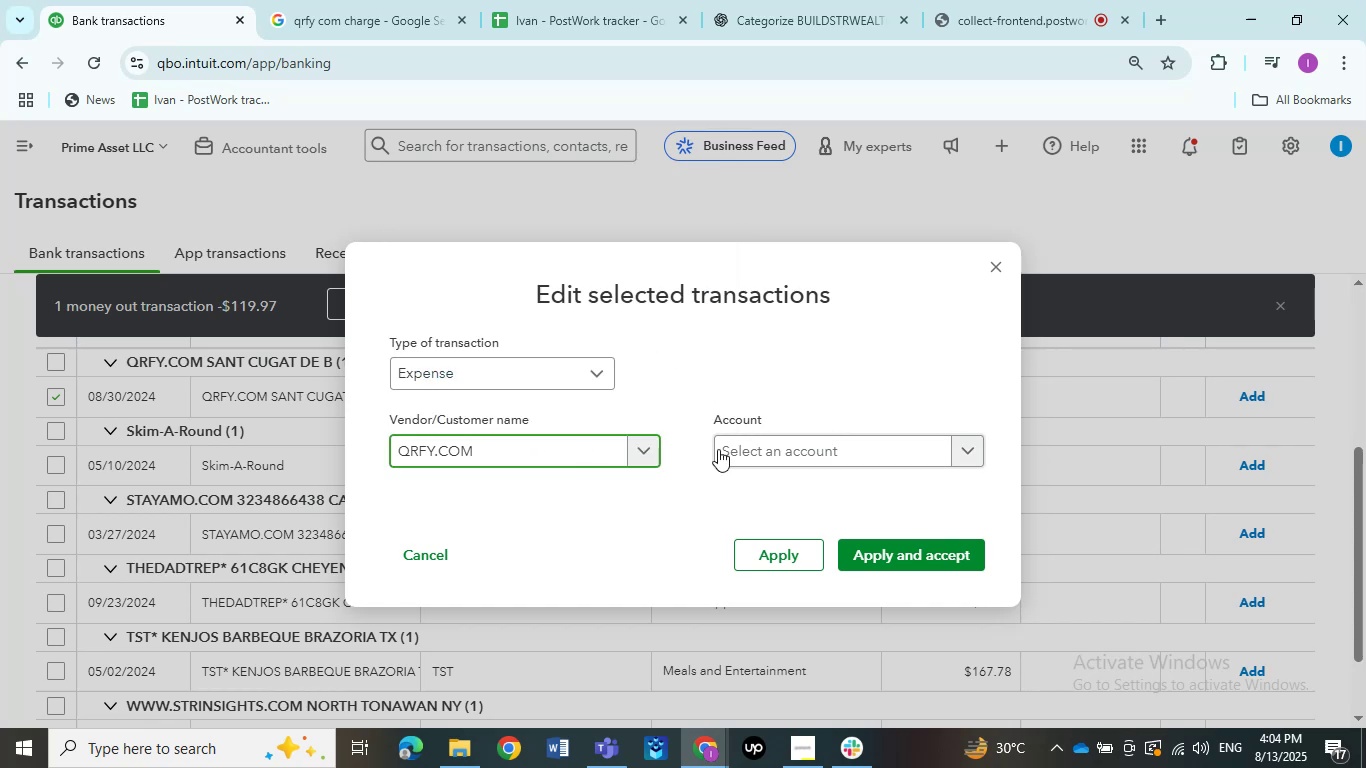 
left_click([737, 449])
 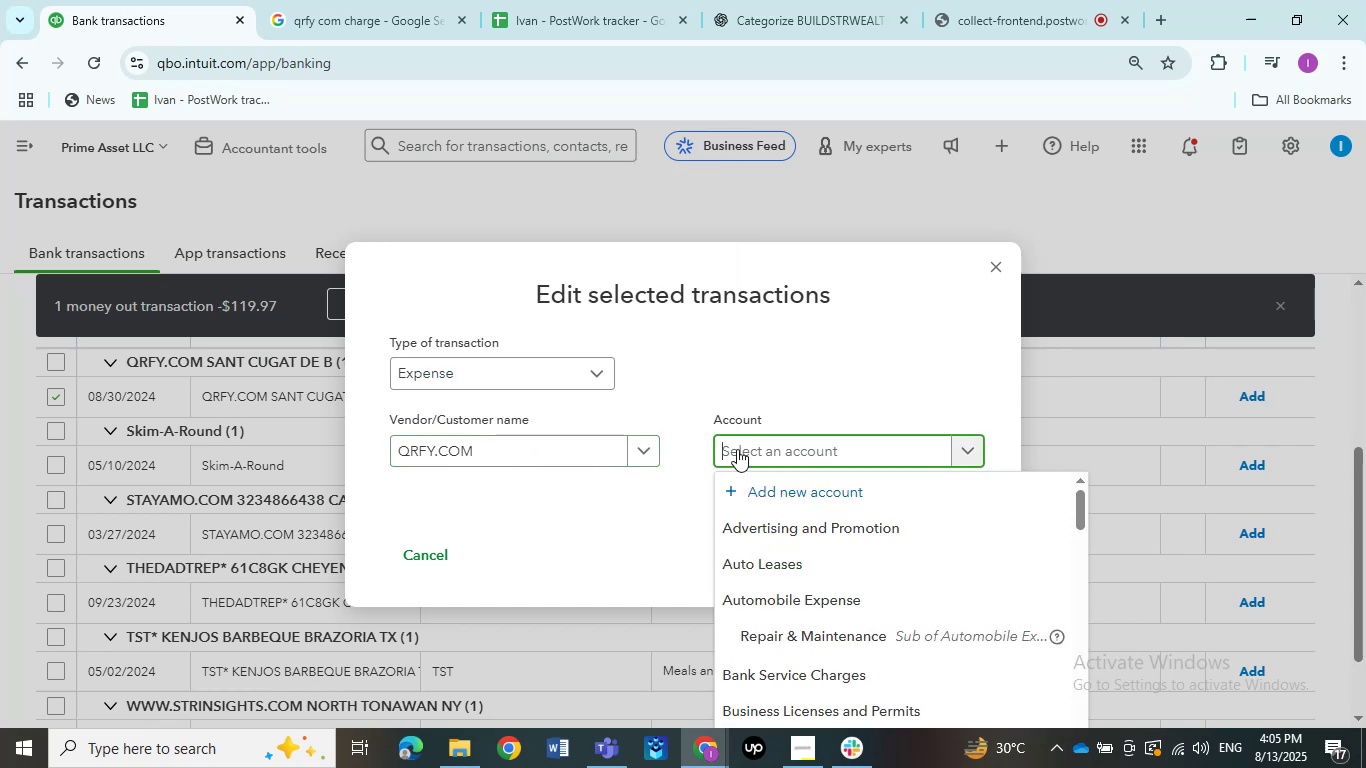 
wait(9.73)
 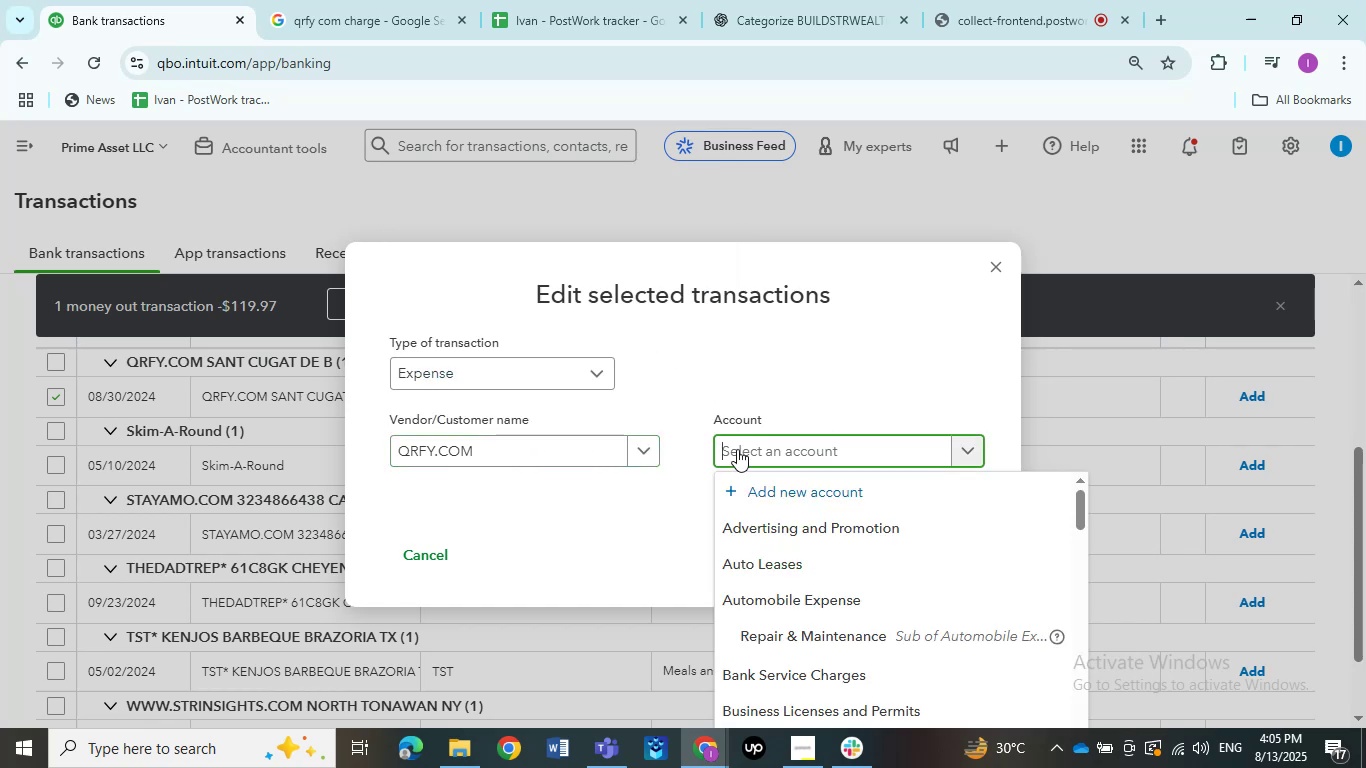 
scroll: coordinate [819, 595], scroll_direction: down, amount: 8.0
 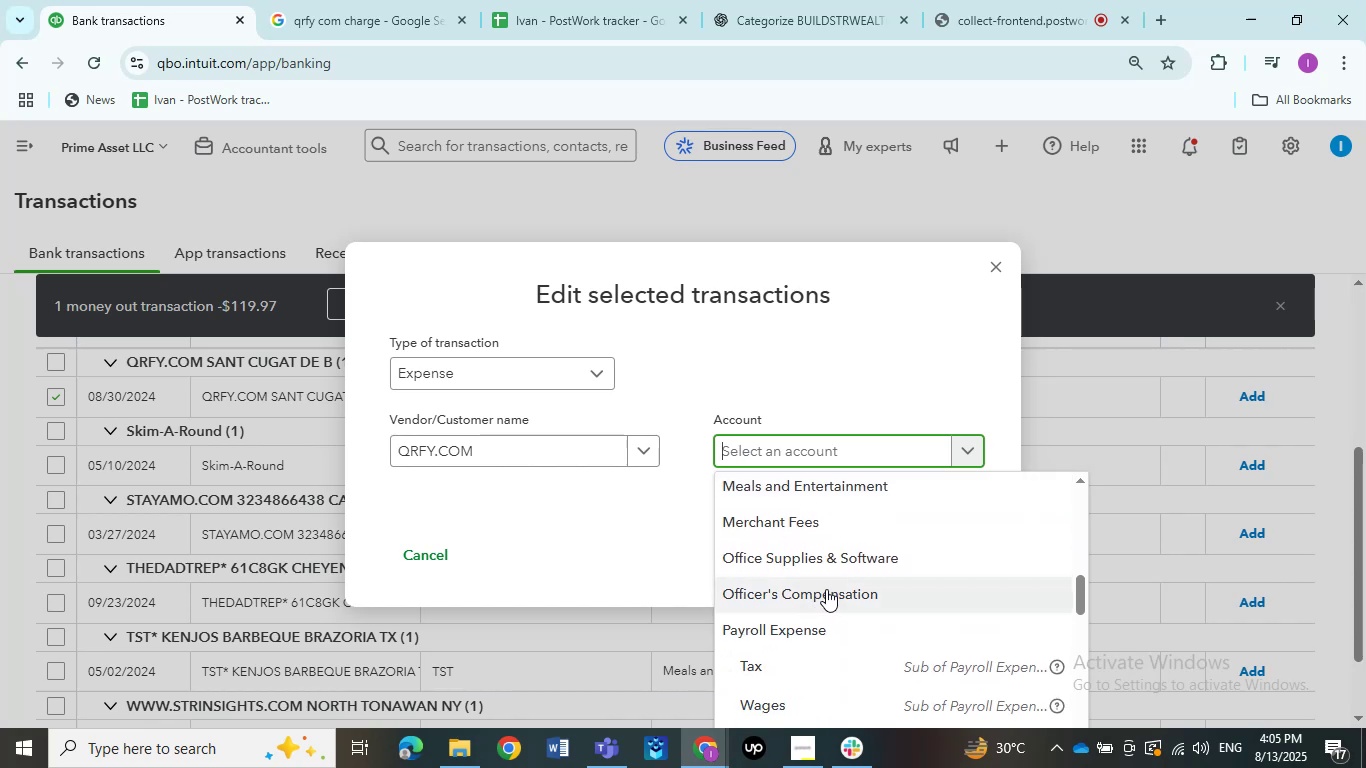 
left_click([836, 573])
 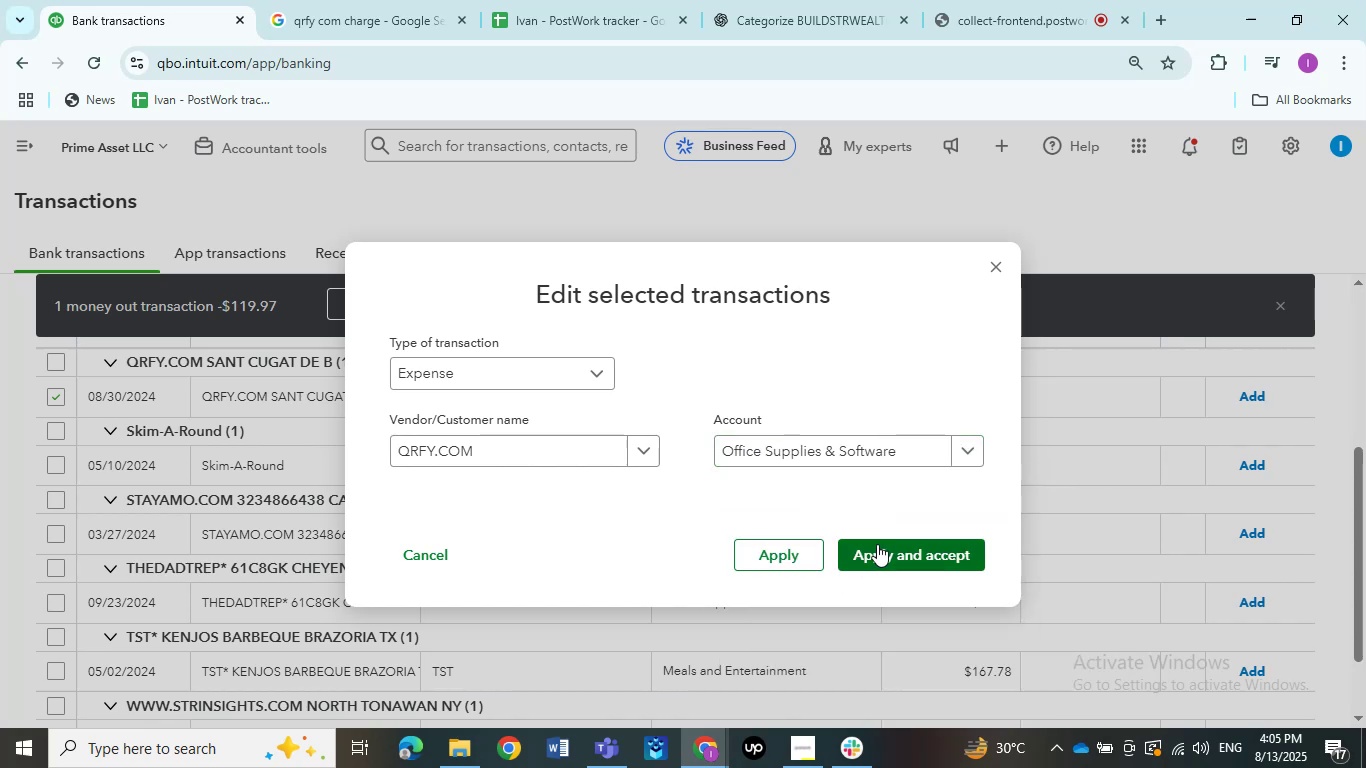 
left_click([878, 544])
 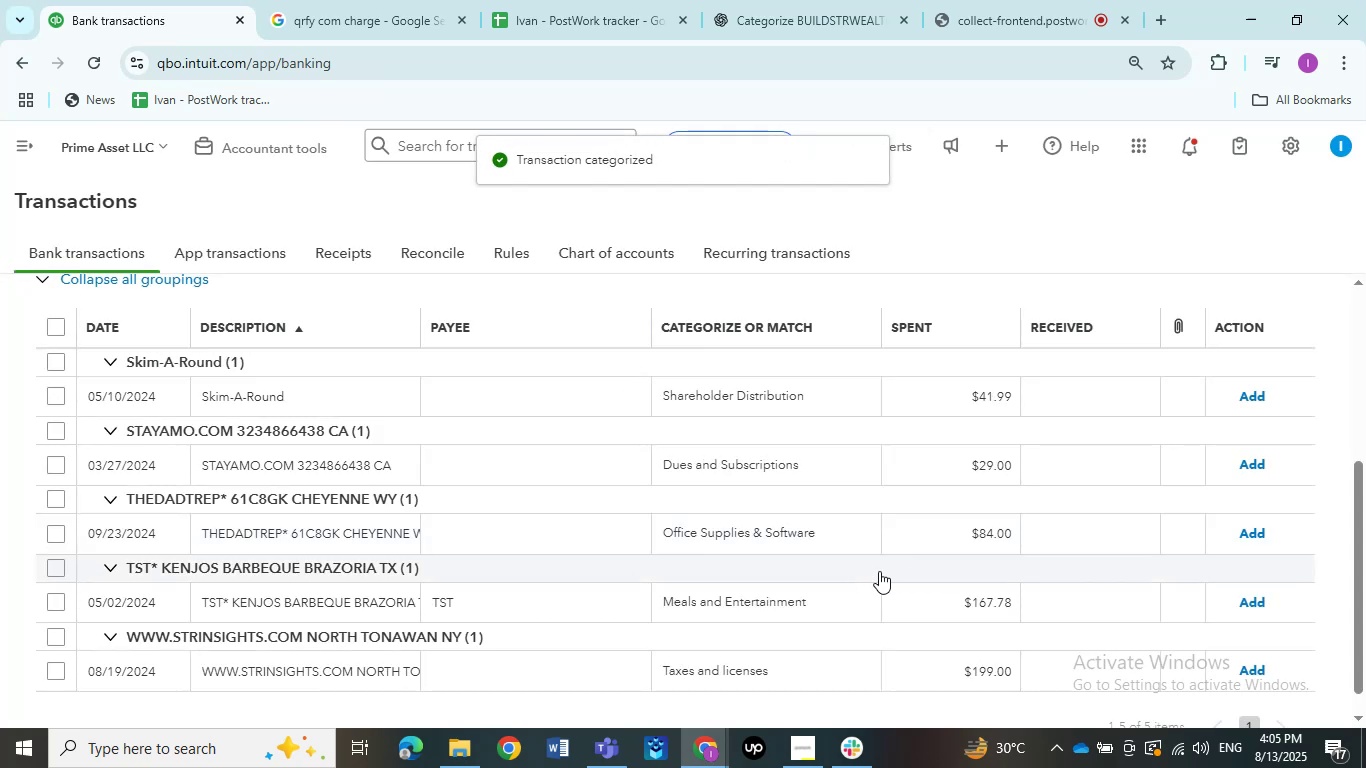 
wait(5.43)
 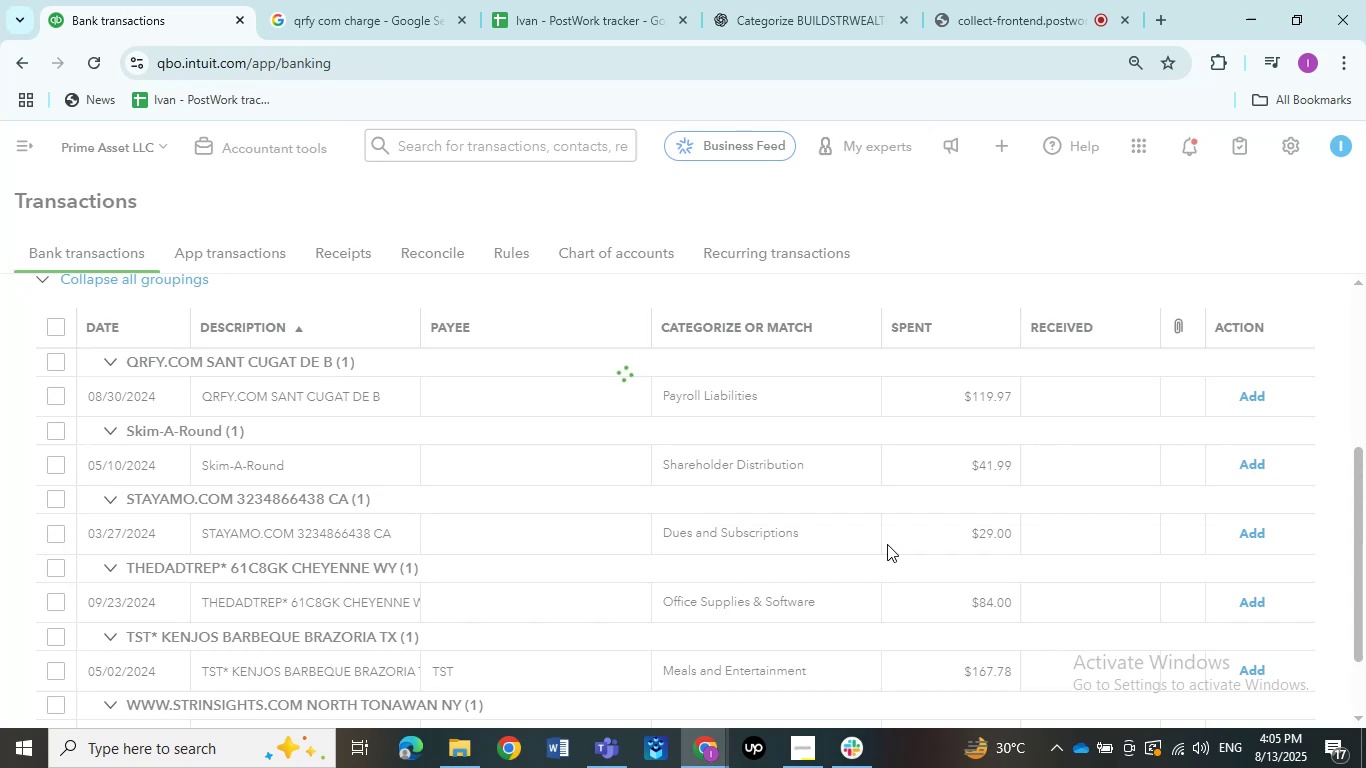 
left_click([365, 388])
 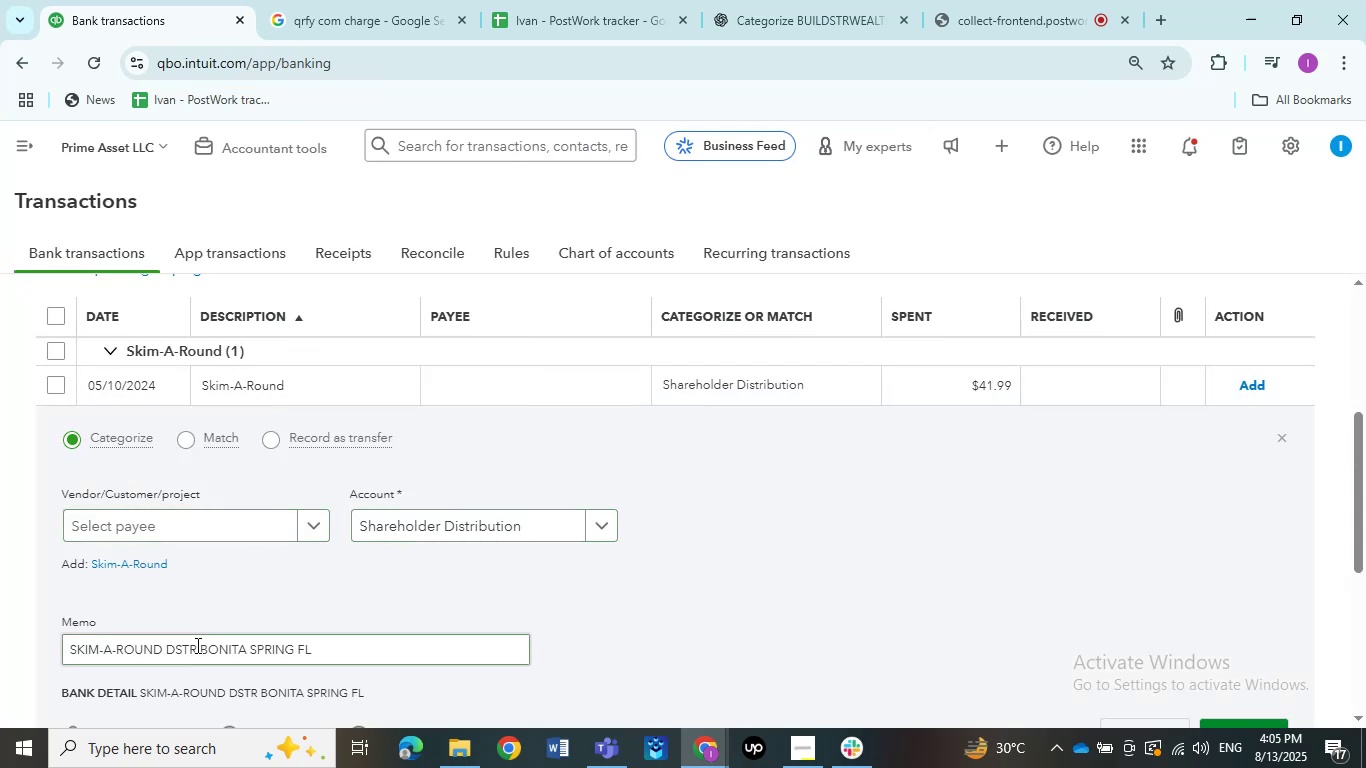 
wait(6.33)
 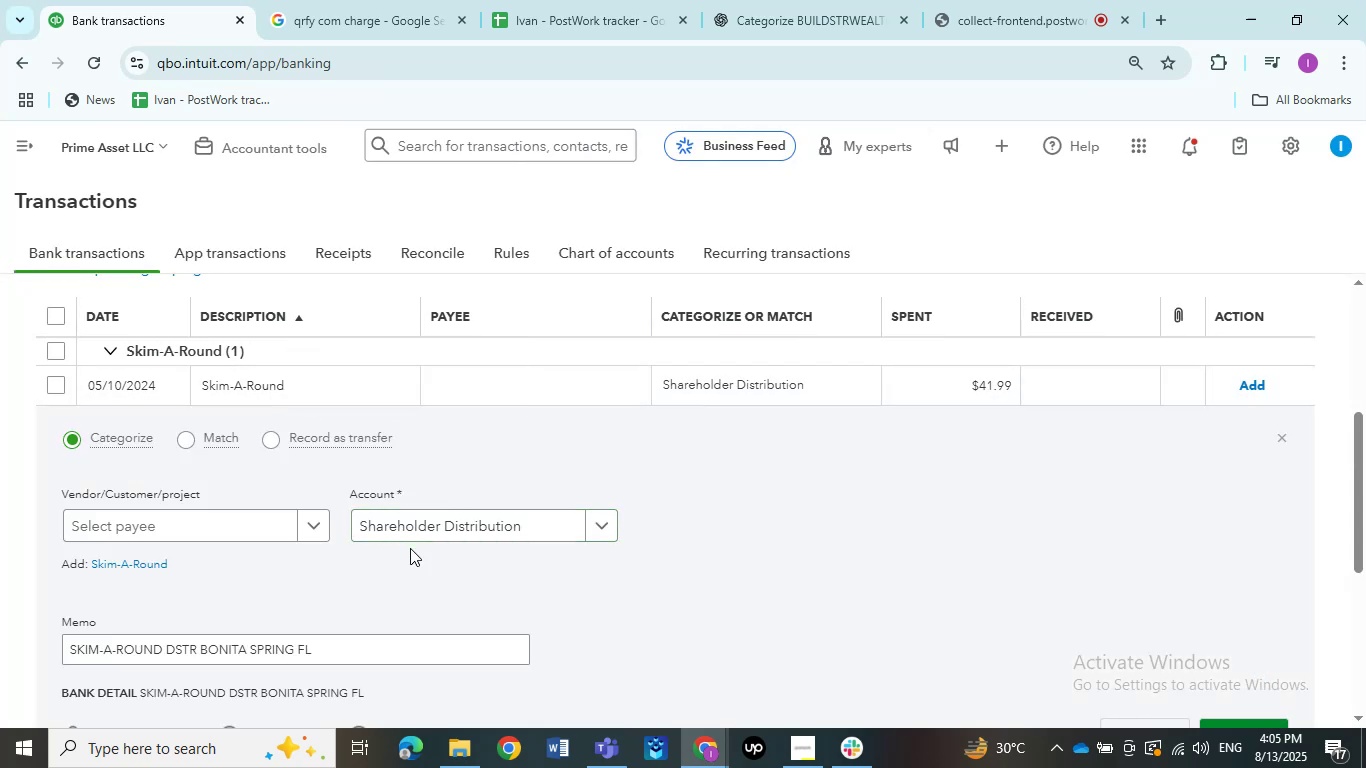 
left_click_drag(start_coordinate=[309, 648], to_coordinate=[61, 642])
 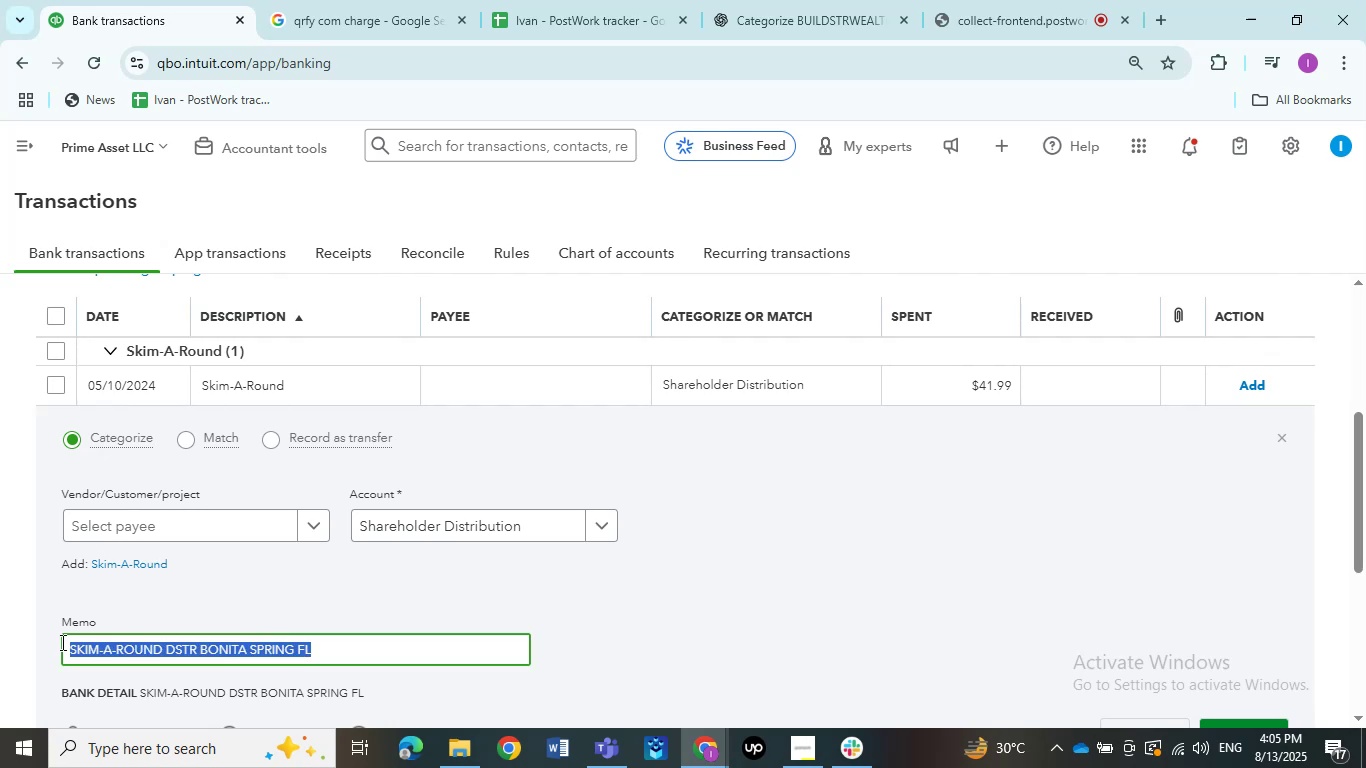 
key(Control+C)
 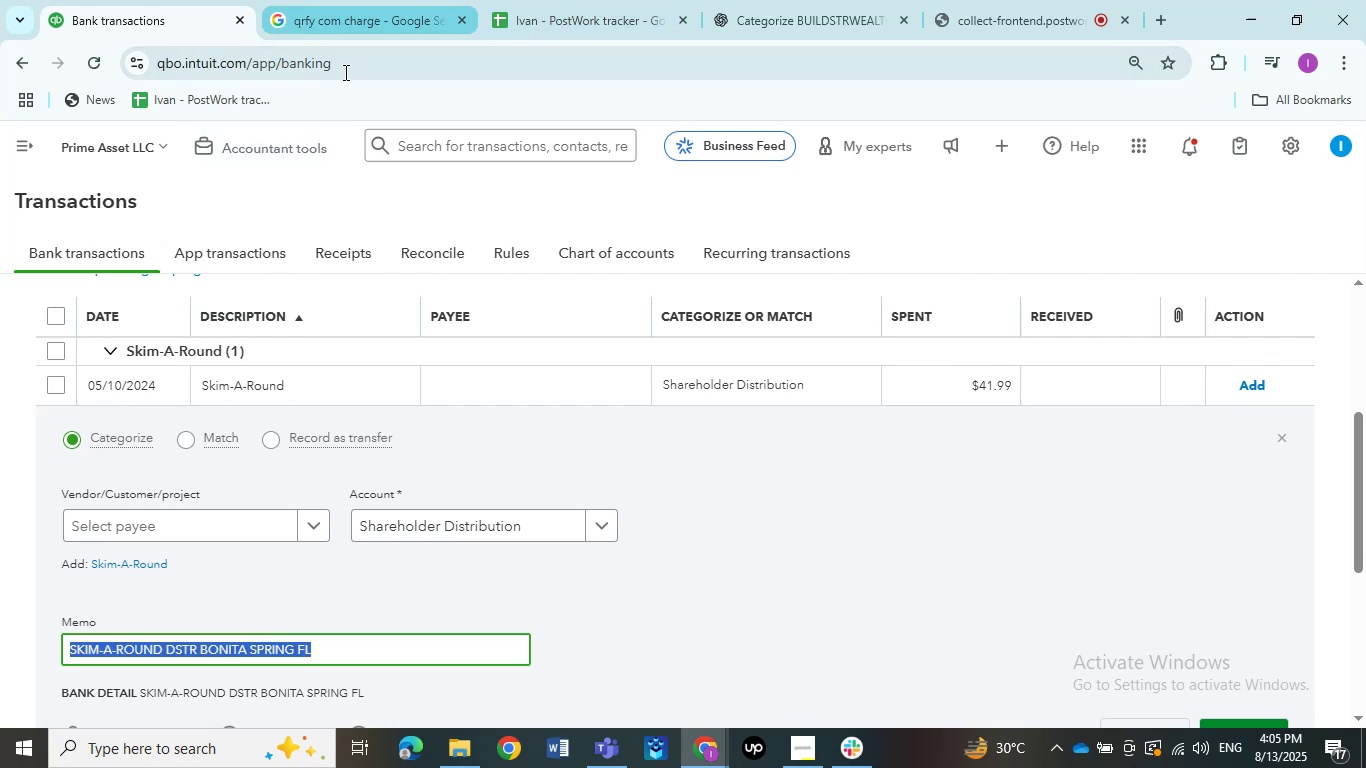 
double_click([326, 29])
 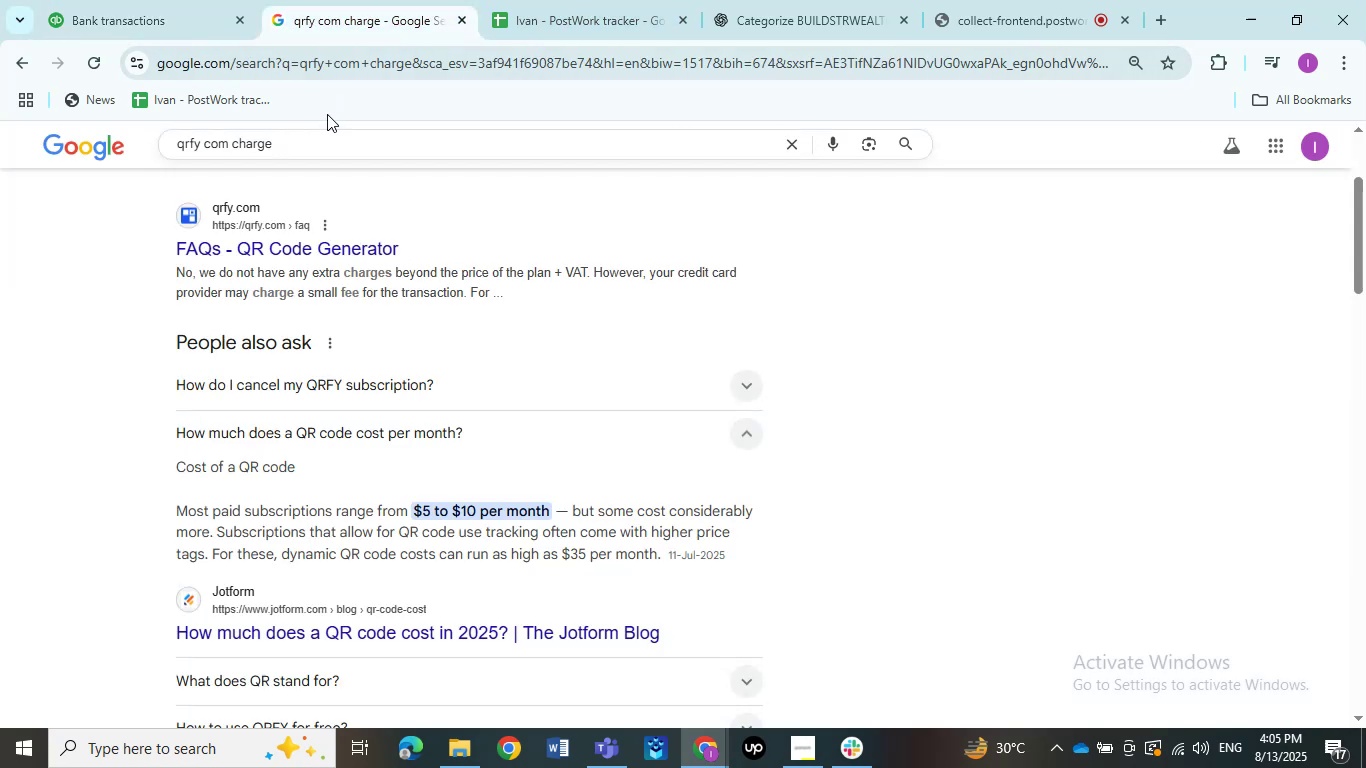 
left_click_drag(start_coordinate=[318, 141], to_coordinate=[0, 186])
 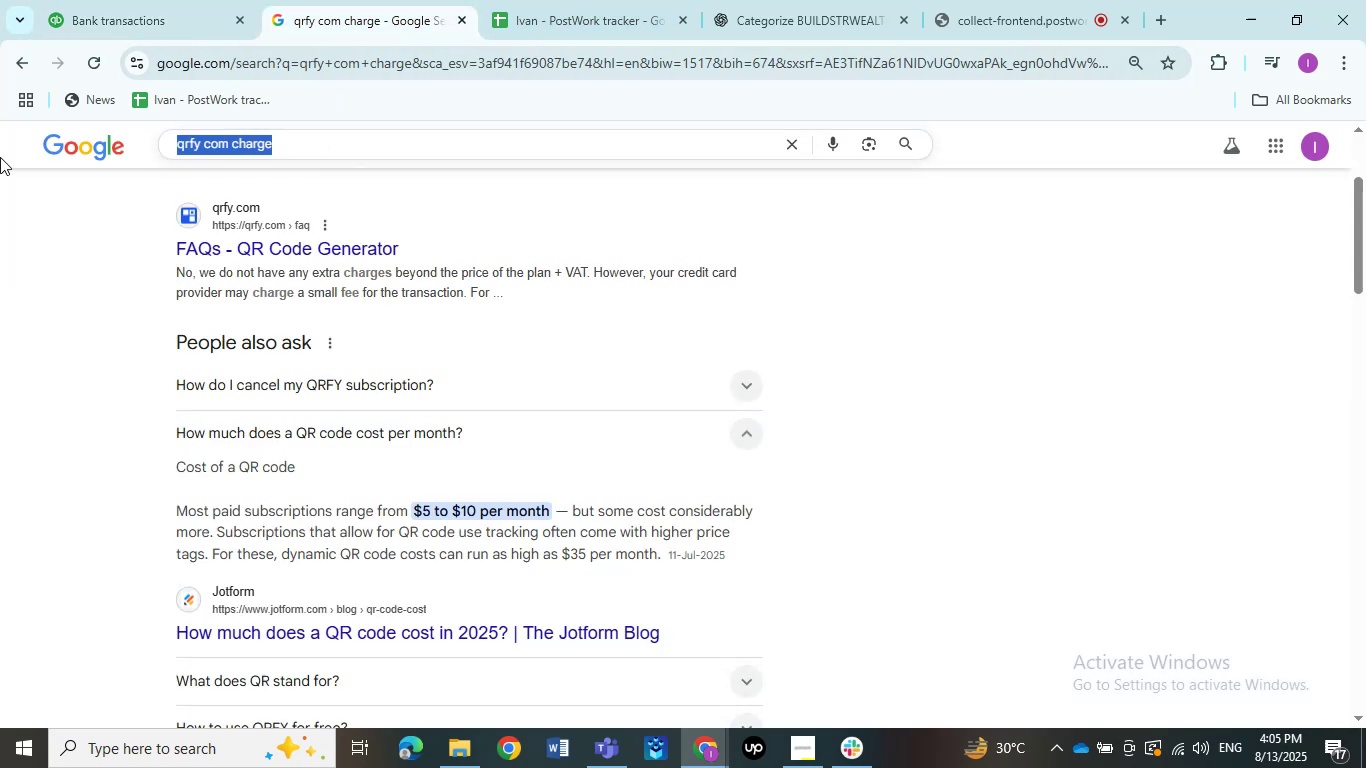 
key(Control+ControlLeft)
 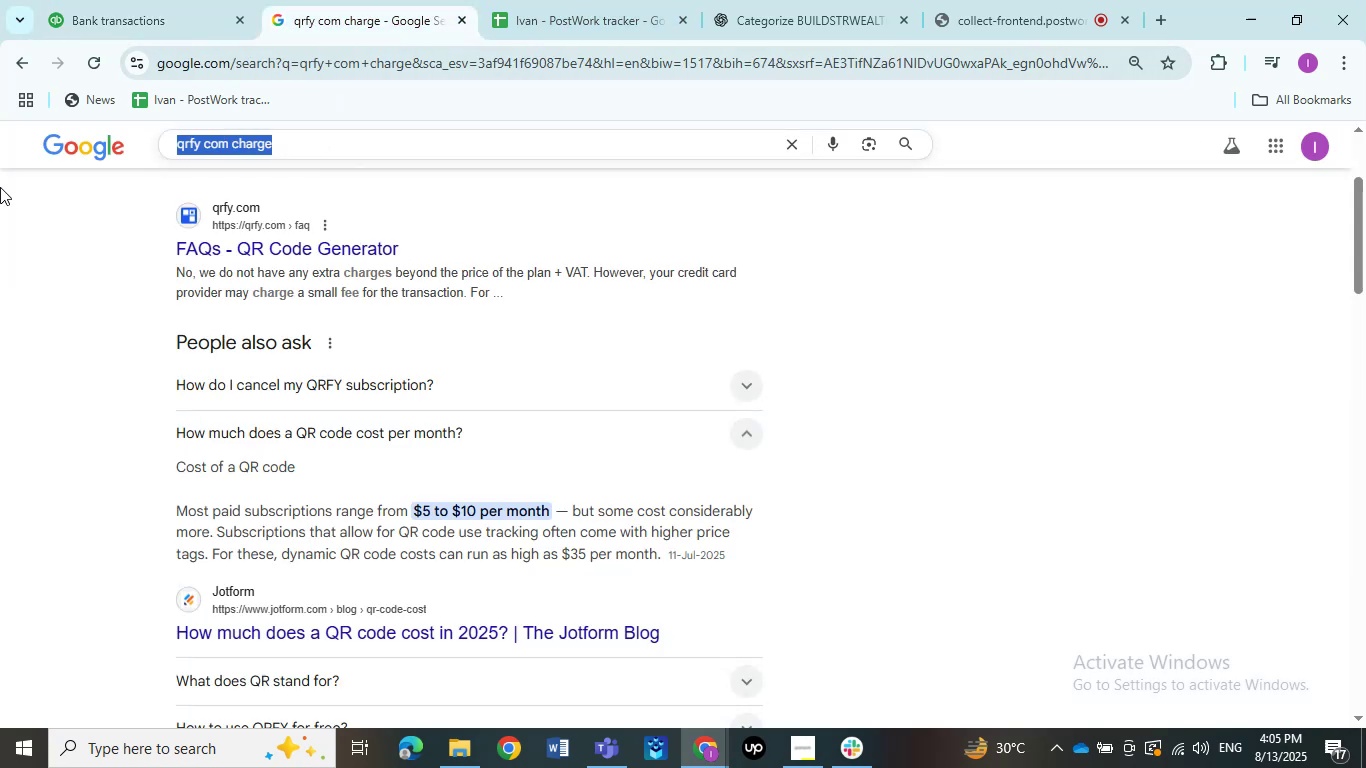 
key(Control+V)
 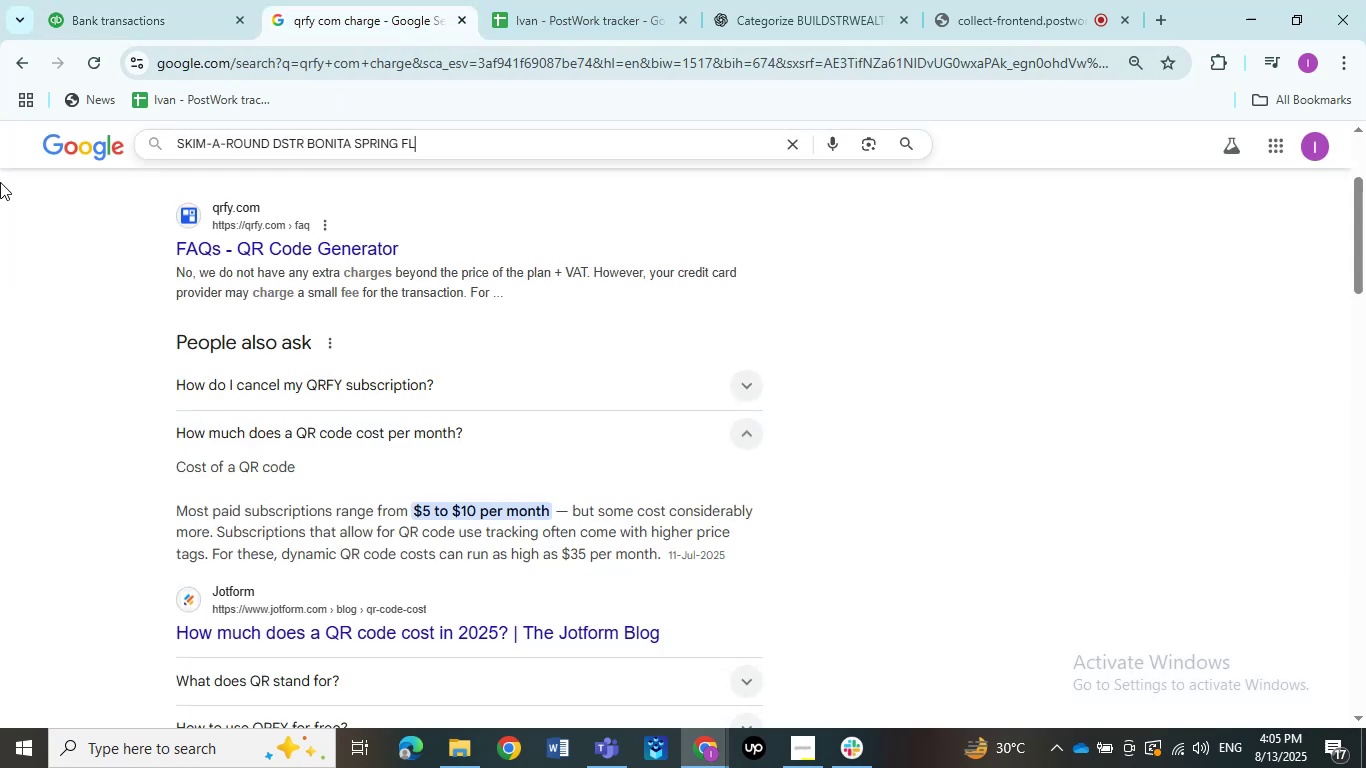 
key(NumpadEnter)
 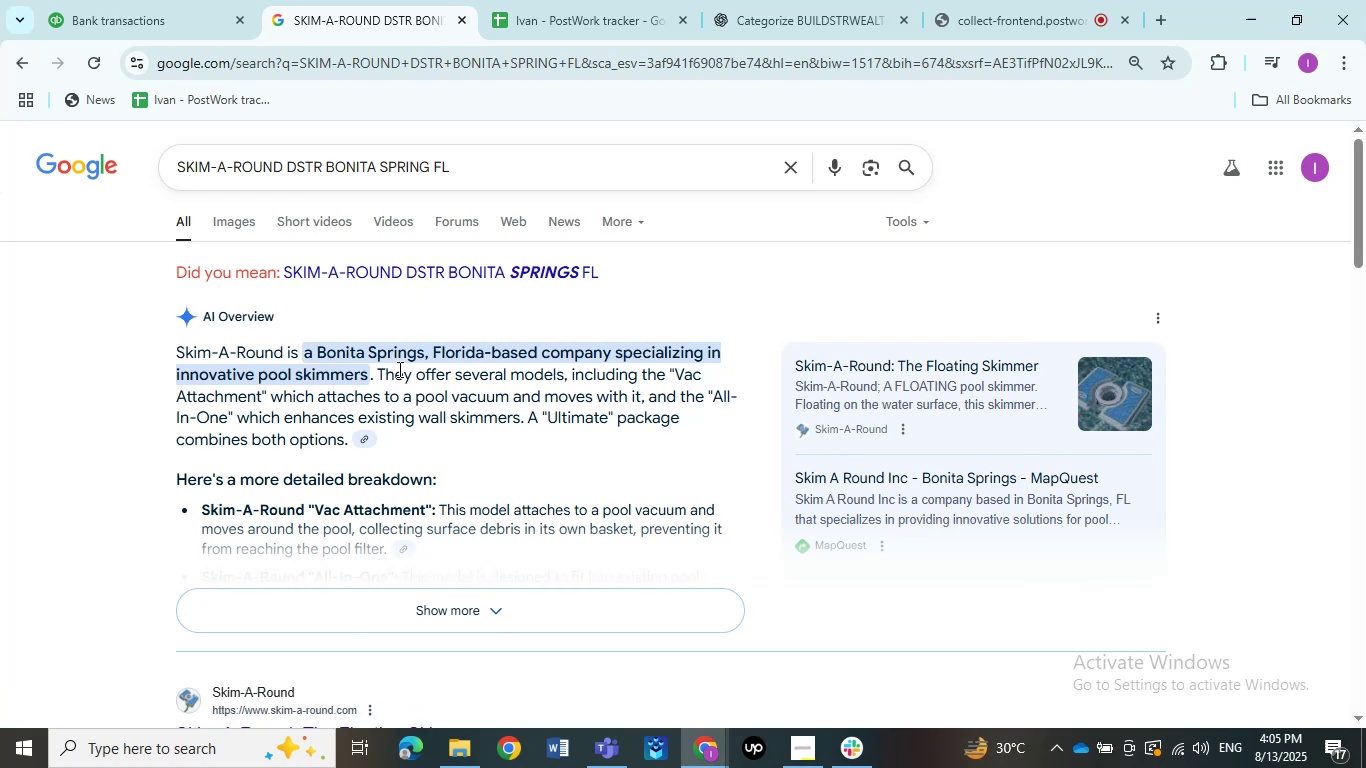 
wait(10.5)
 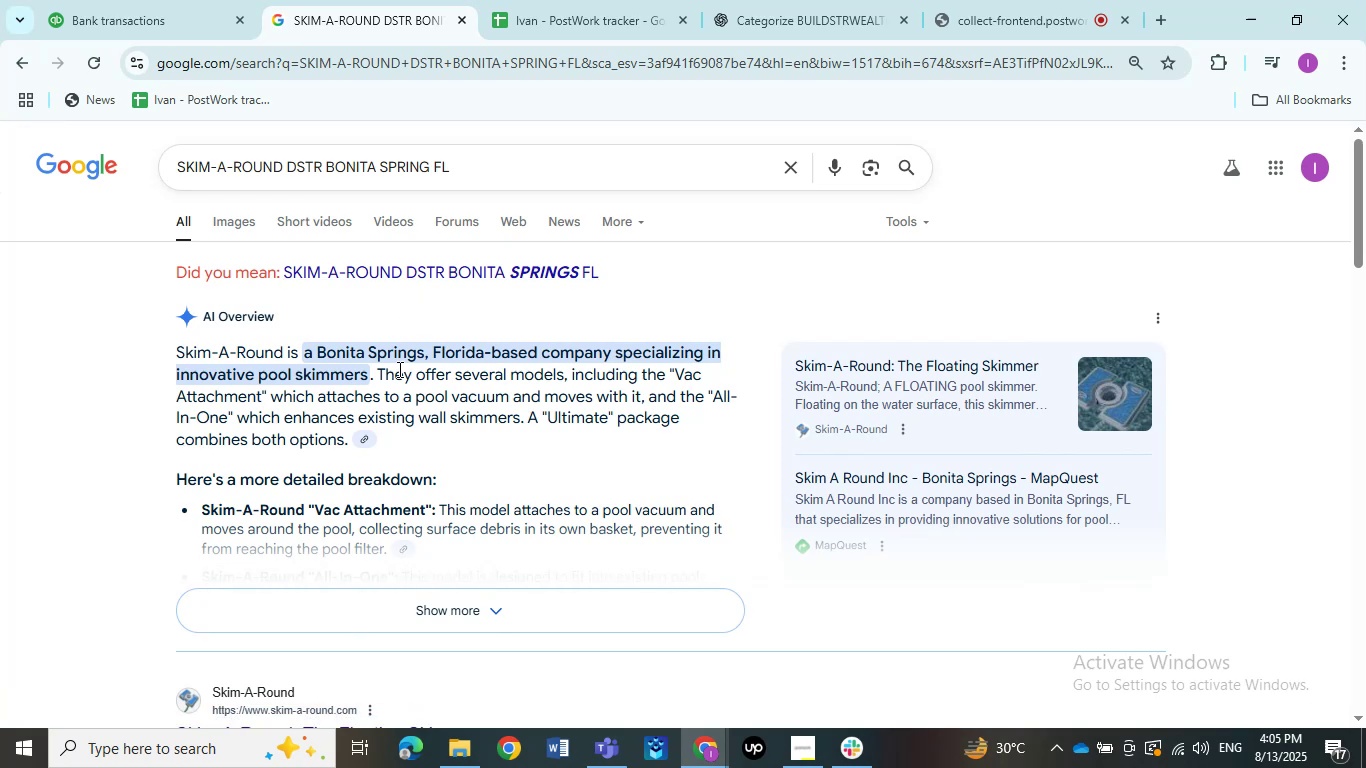 
scroll: coordinate [355, 480], scroll_direction: down, amount: 3.0
 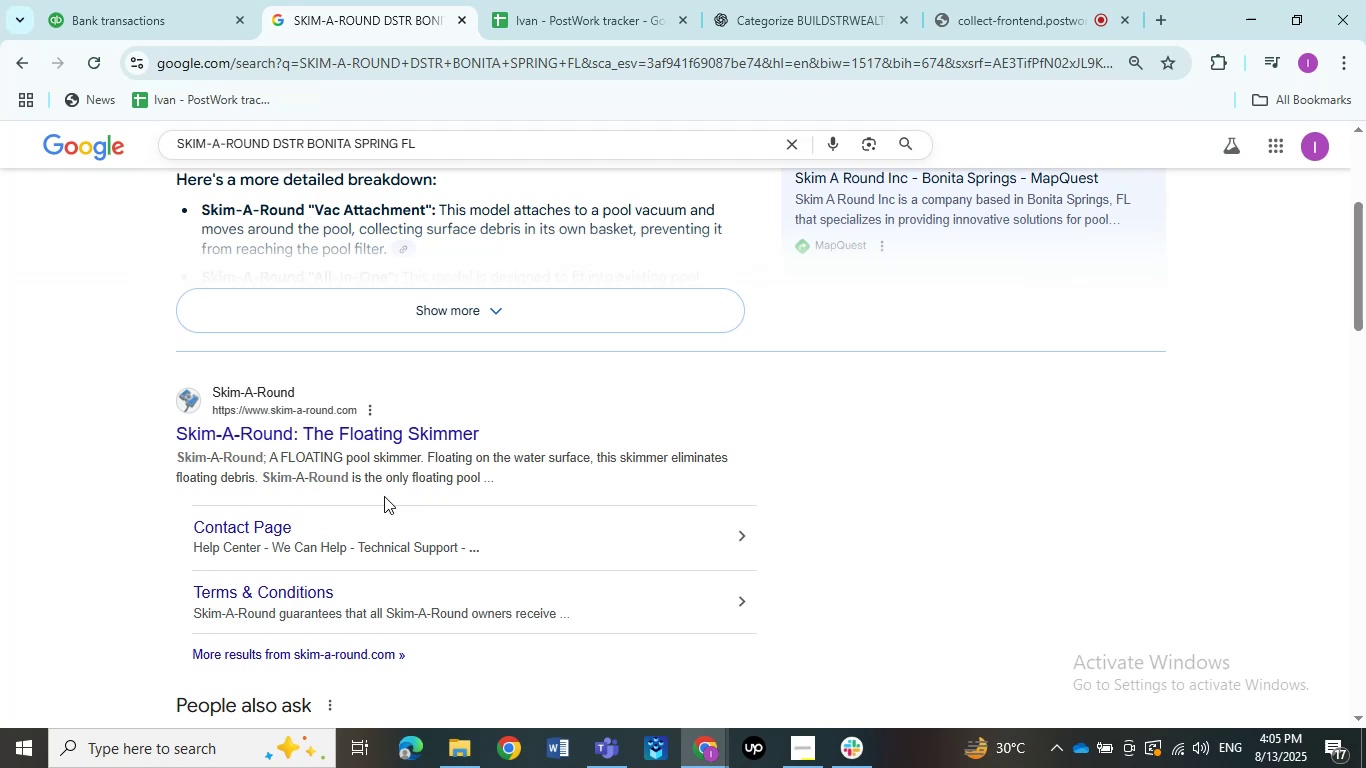 
wait(16.63)
 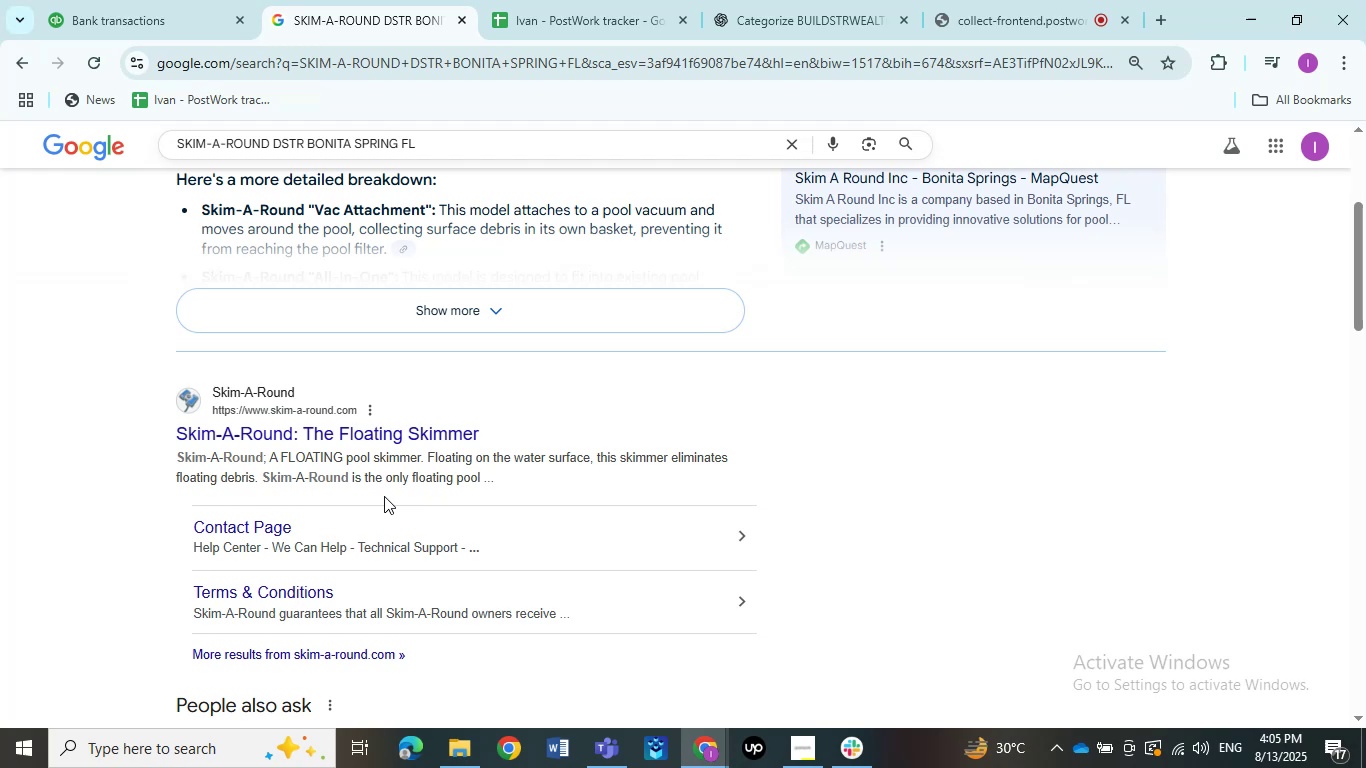 
scroll: coordinate [400, 524], scroll_direction: down, amount: 1.0
 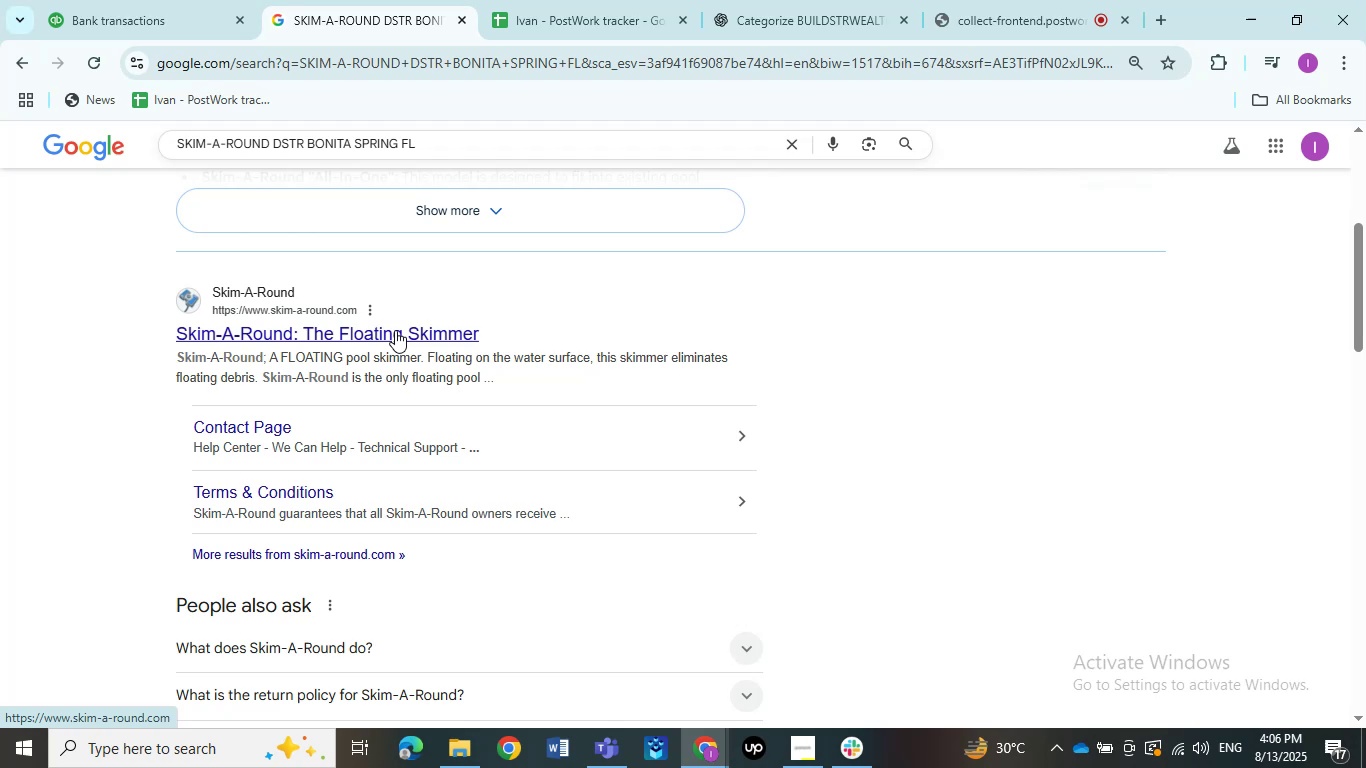 
wait(12.15)
 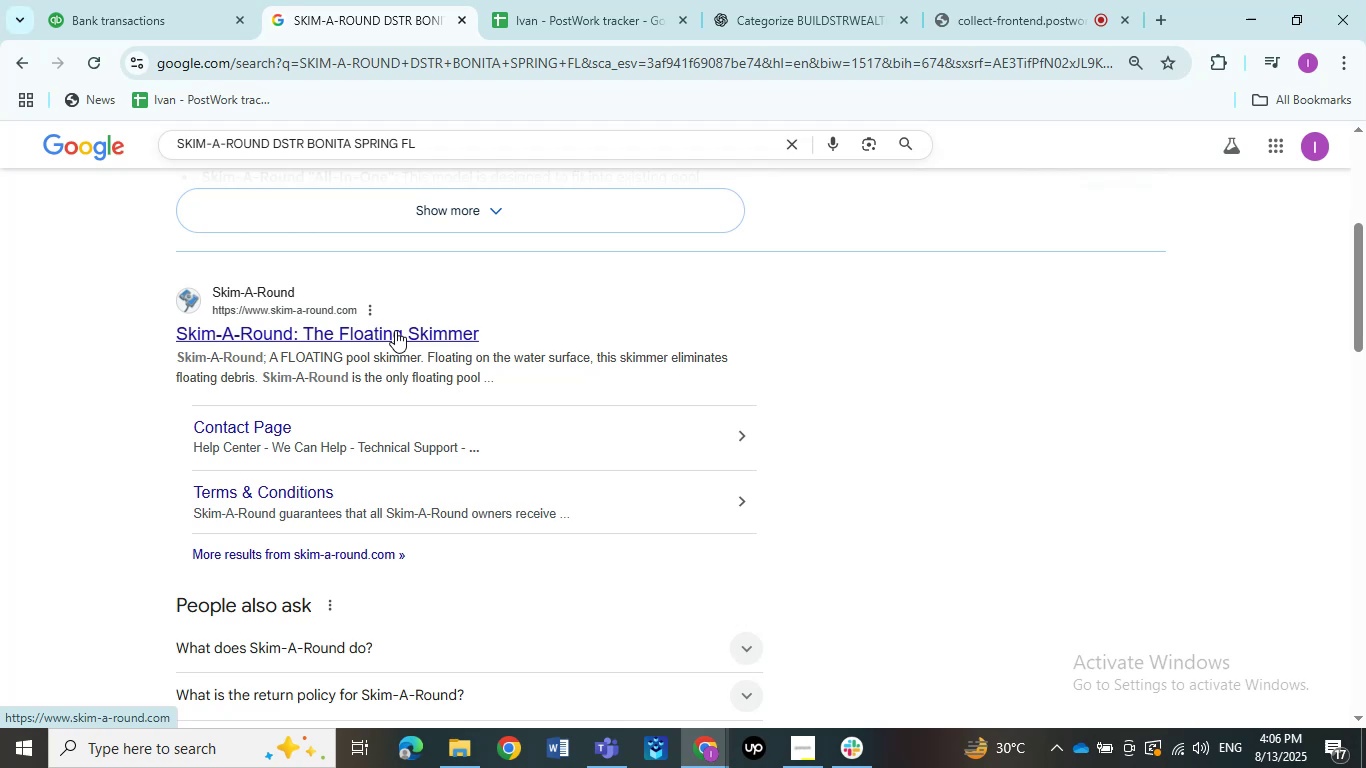 
left_click([411, 640])
 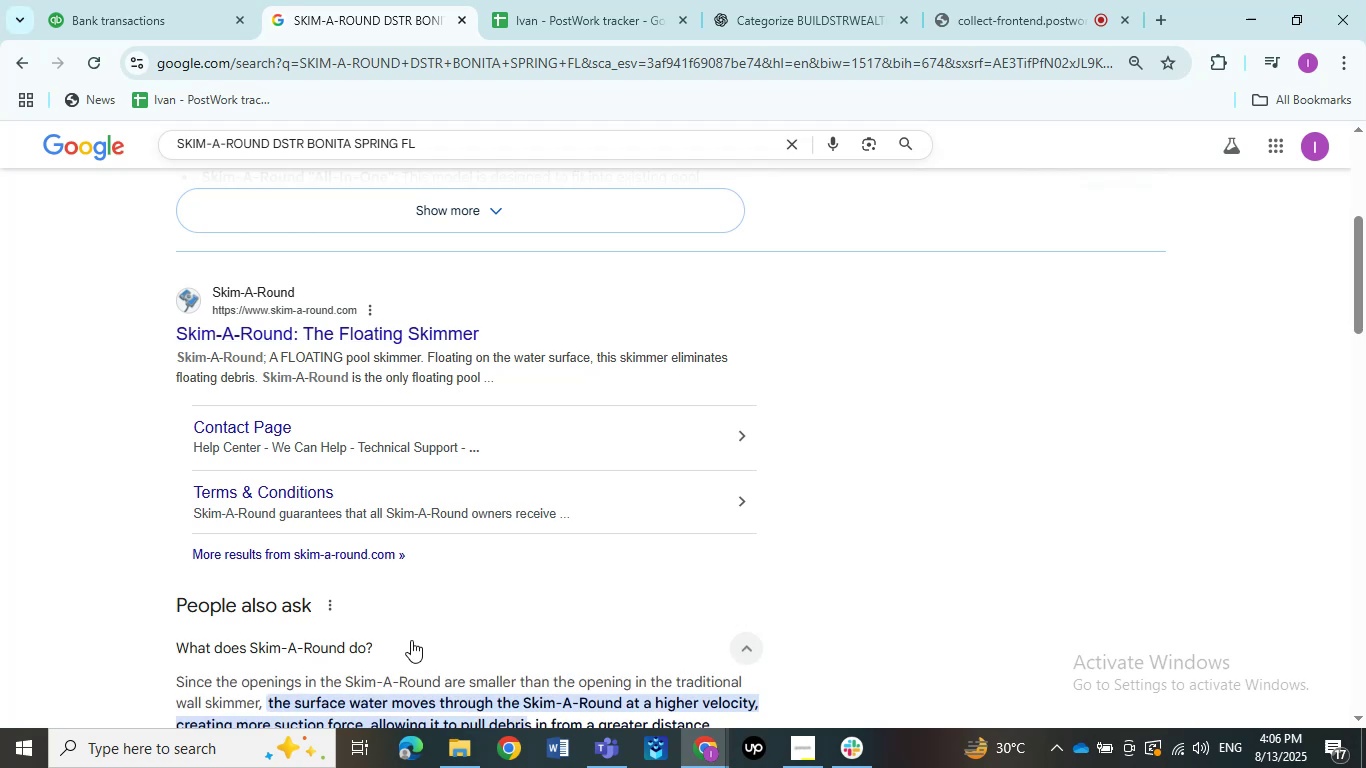 
scroll: coordinate [432, 627], scroll_direction: down, amount: 2.0
 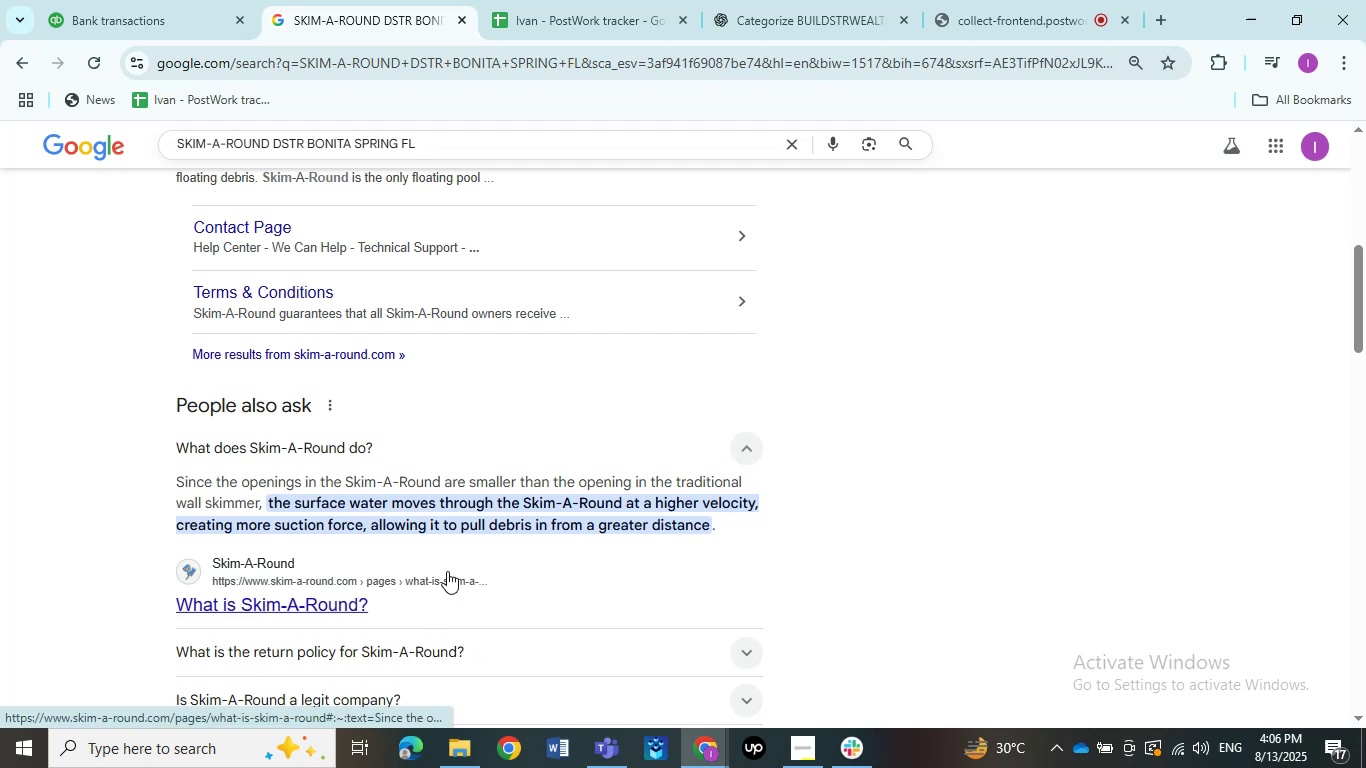 
wait(11.98)
 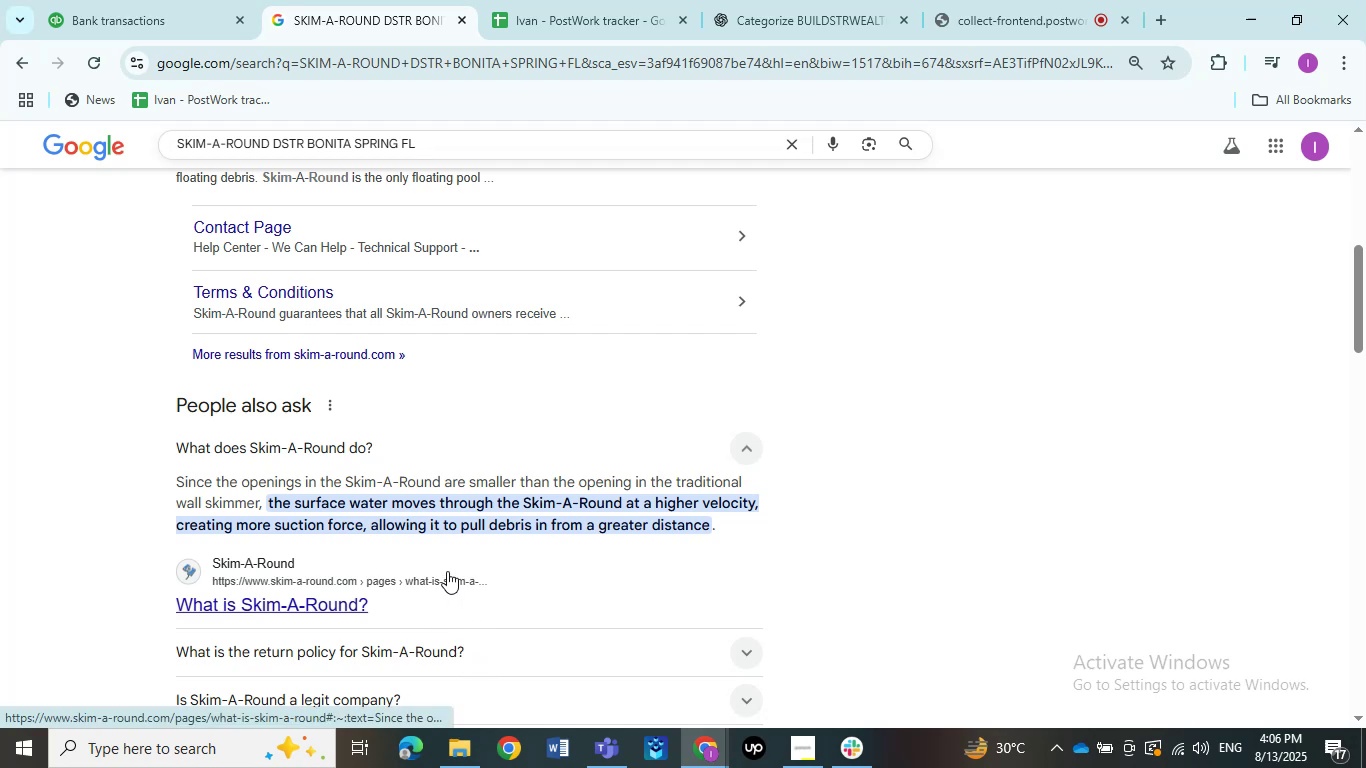 
left_click([146, 0])
 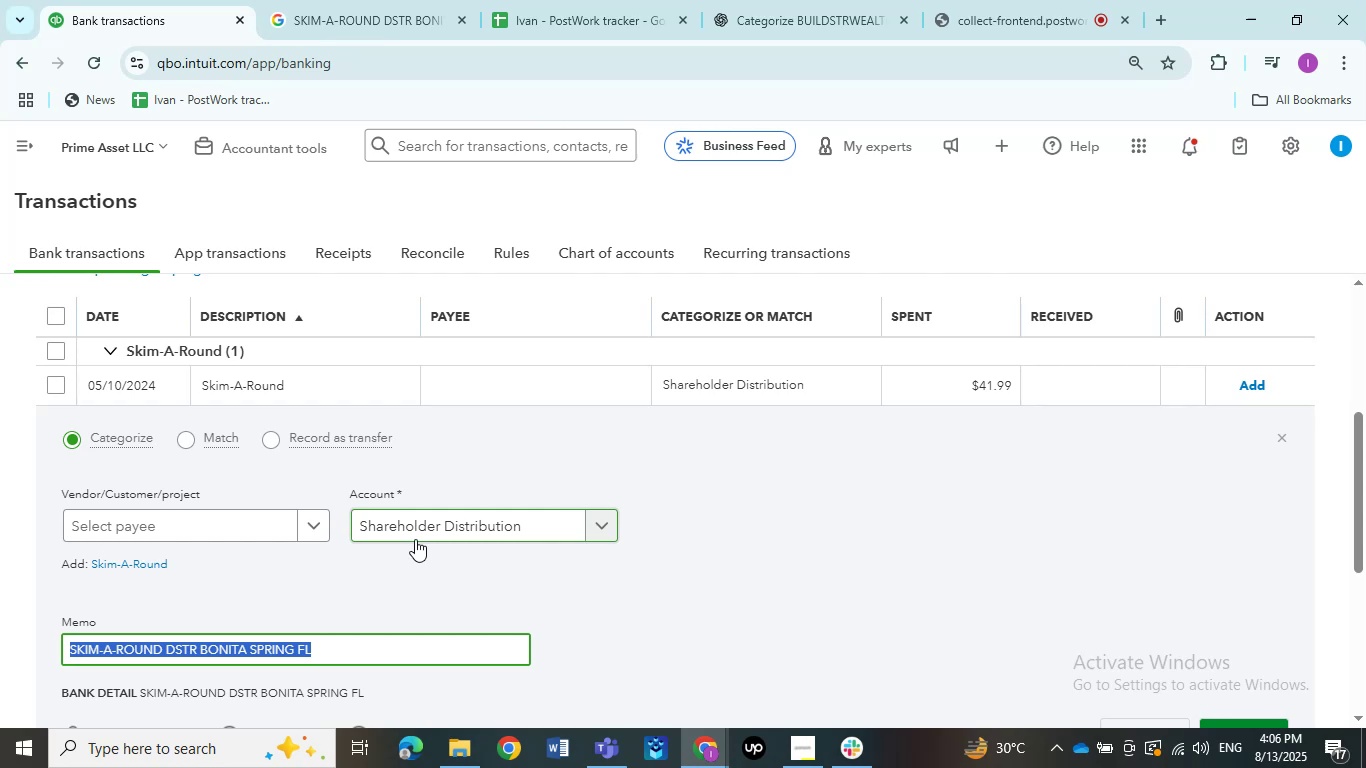 
left_click([415, 539])
 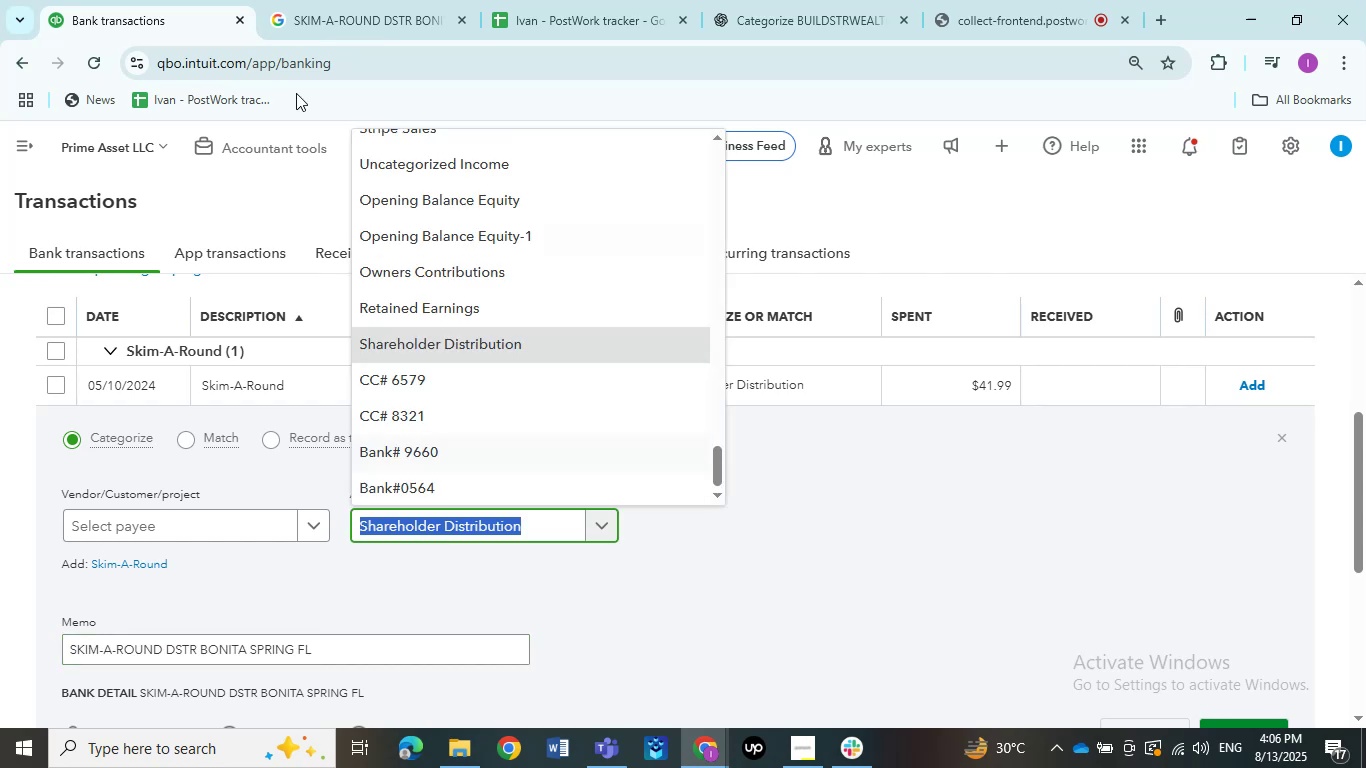 
left_click([333, 0])
 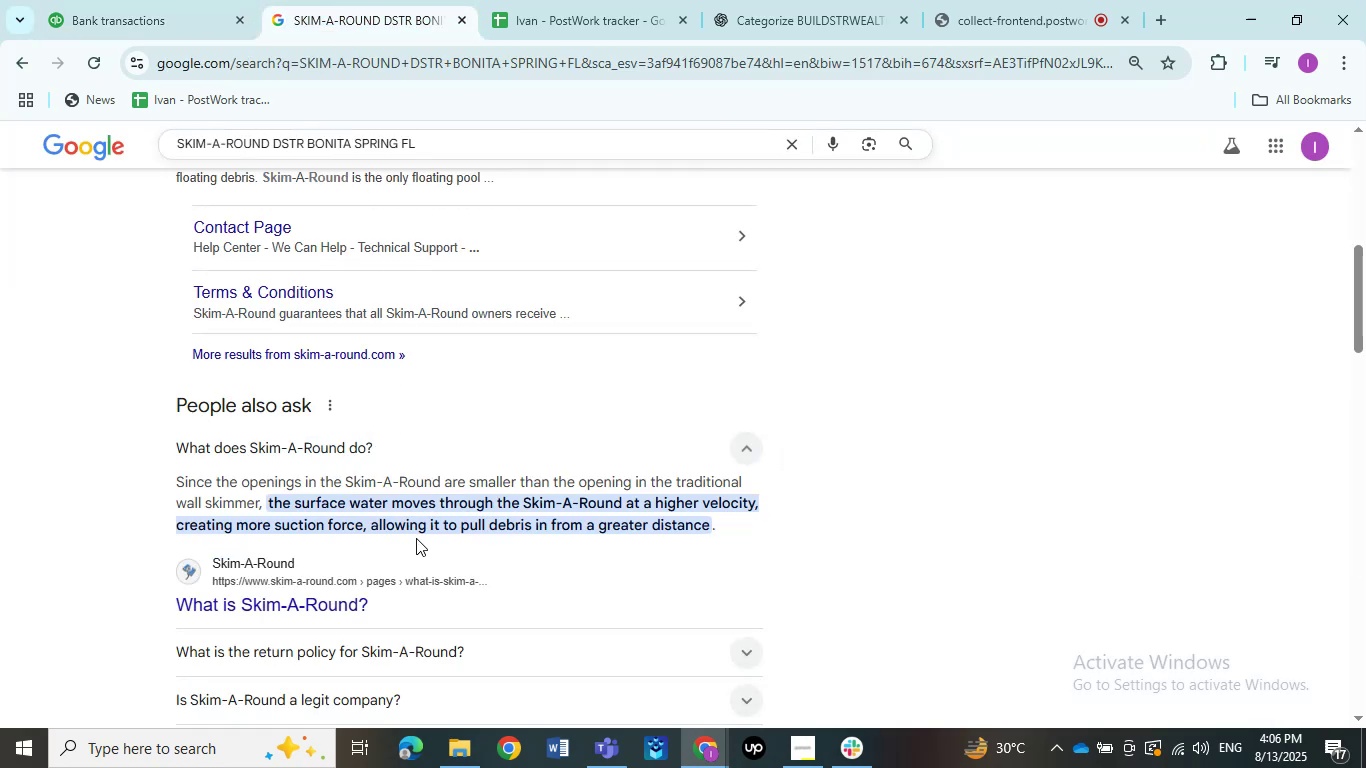 
wait(5.07)
 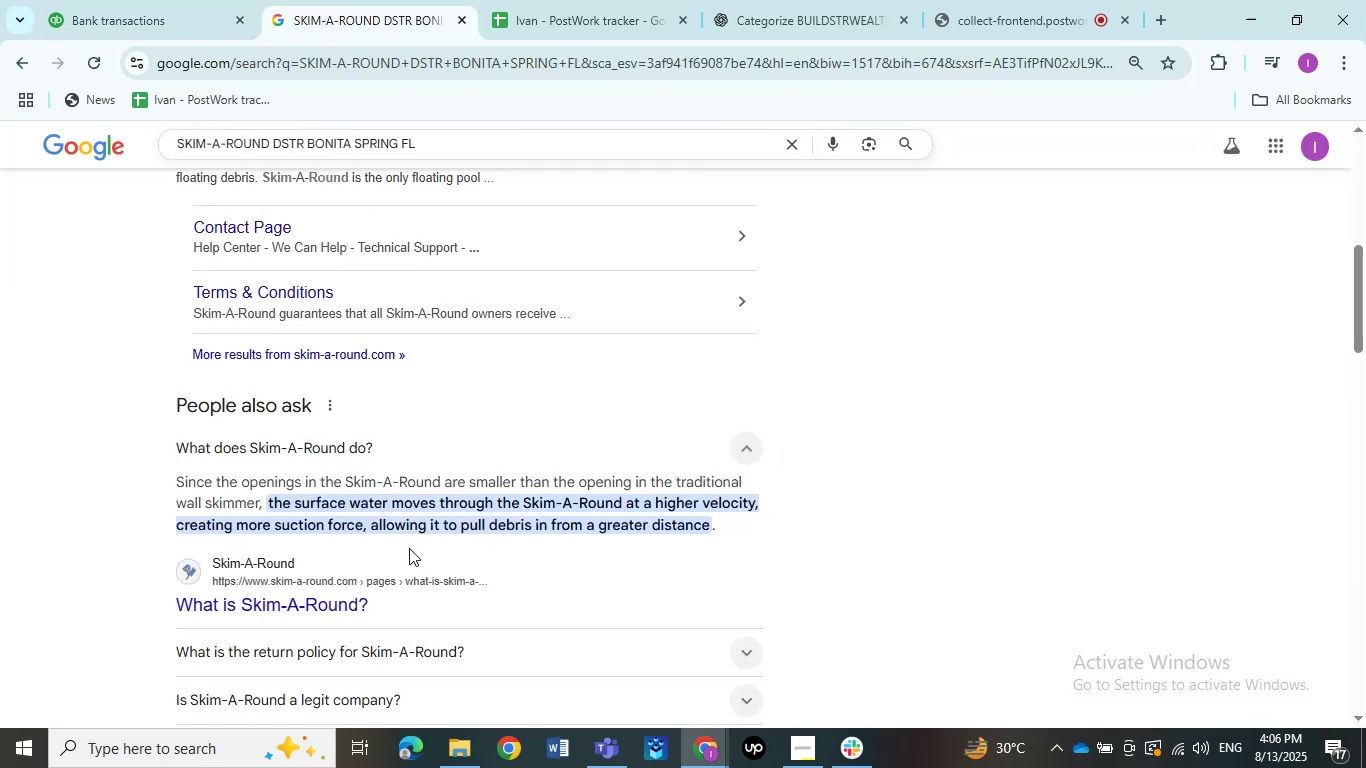 
scroll: coordinate [407, 503], scroll_direction: up, amount: 2.0
 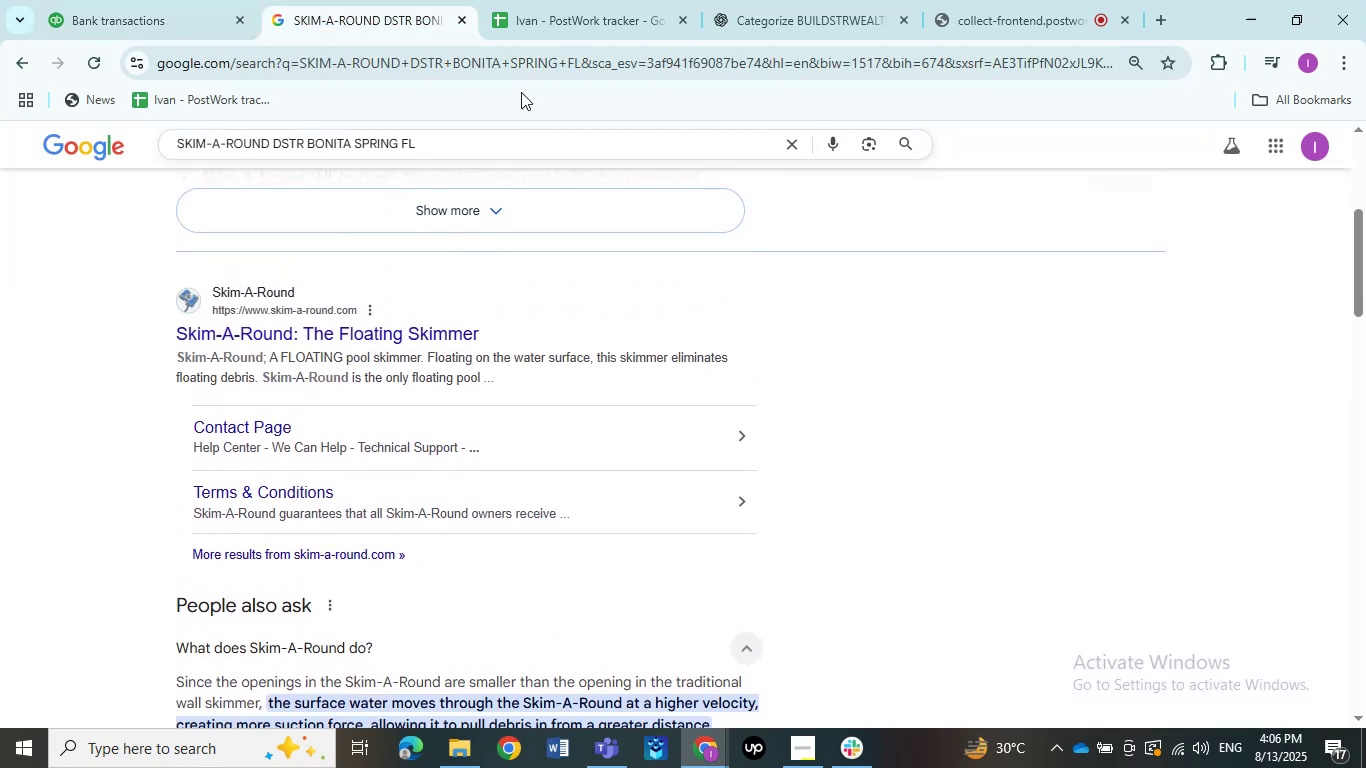 
left_click([844, 0])
 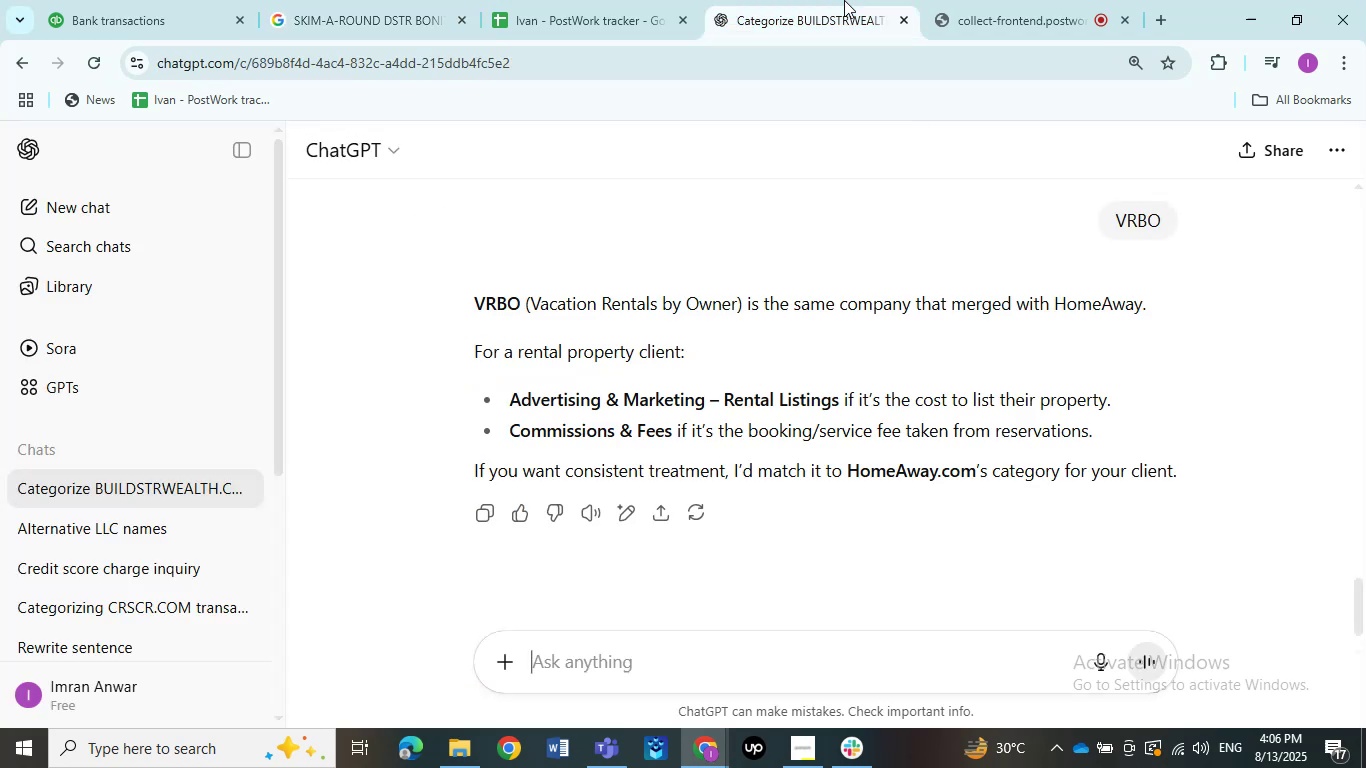 
key(Control+V)
 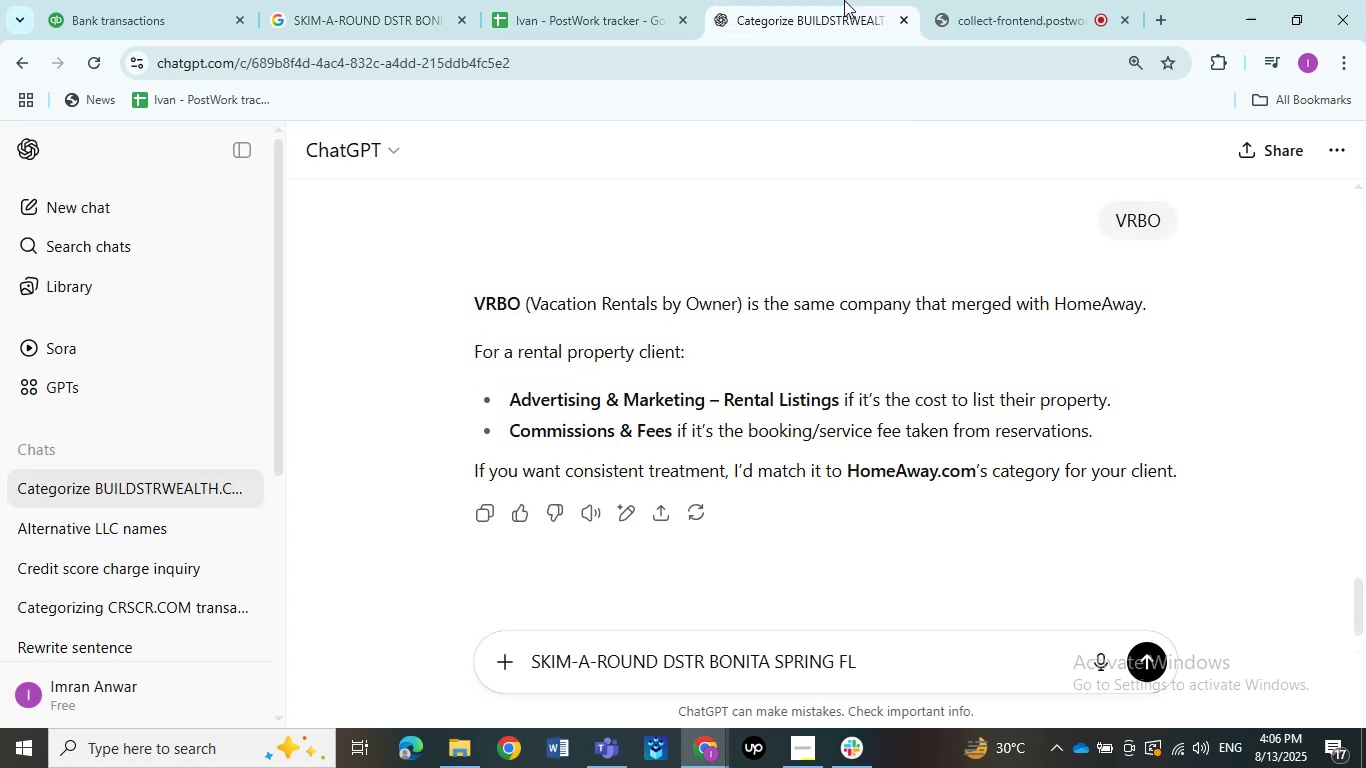 
key(Shift+ShiftRight)
 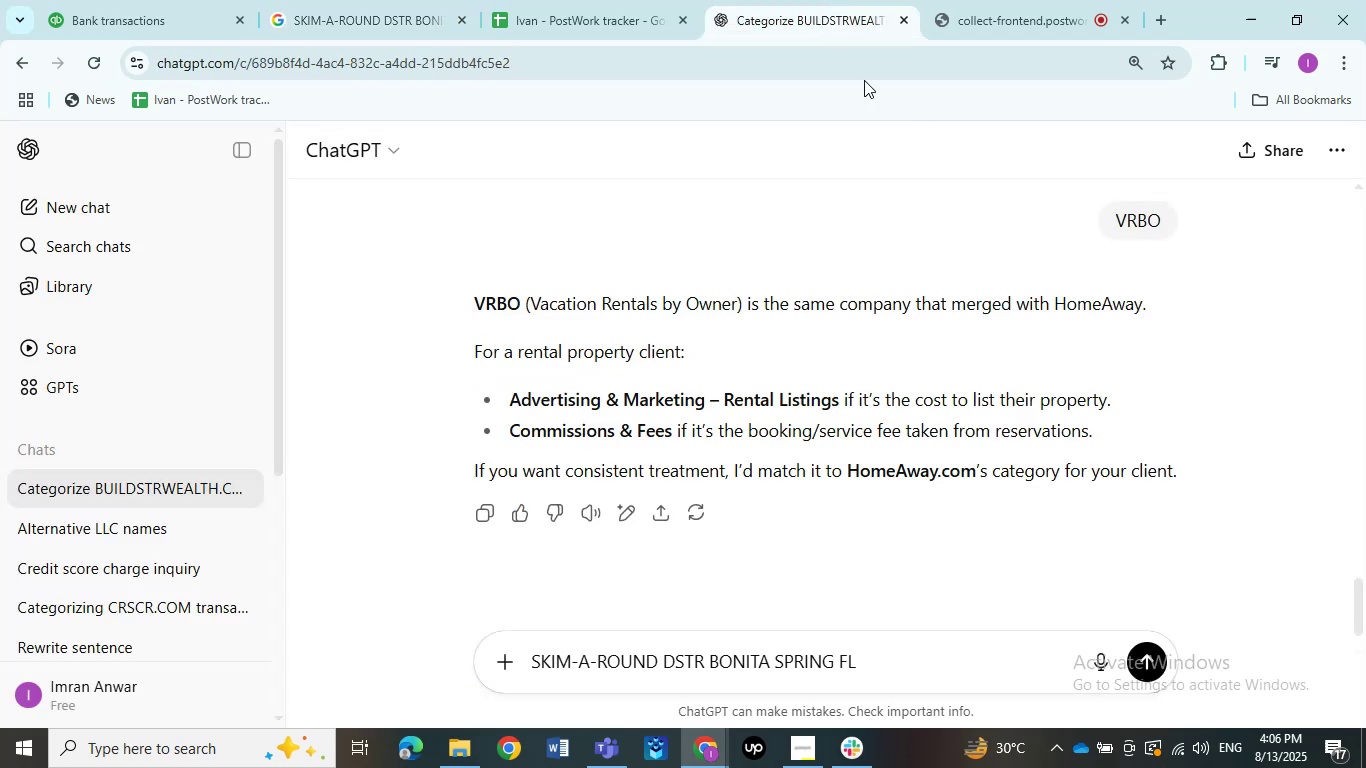 
wait(7.26)
 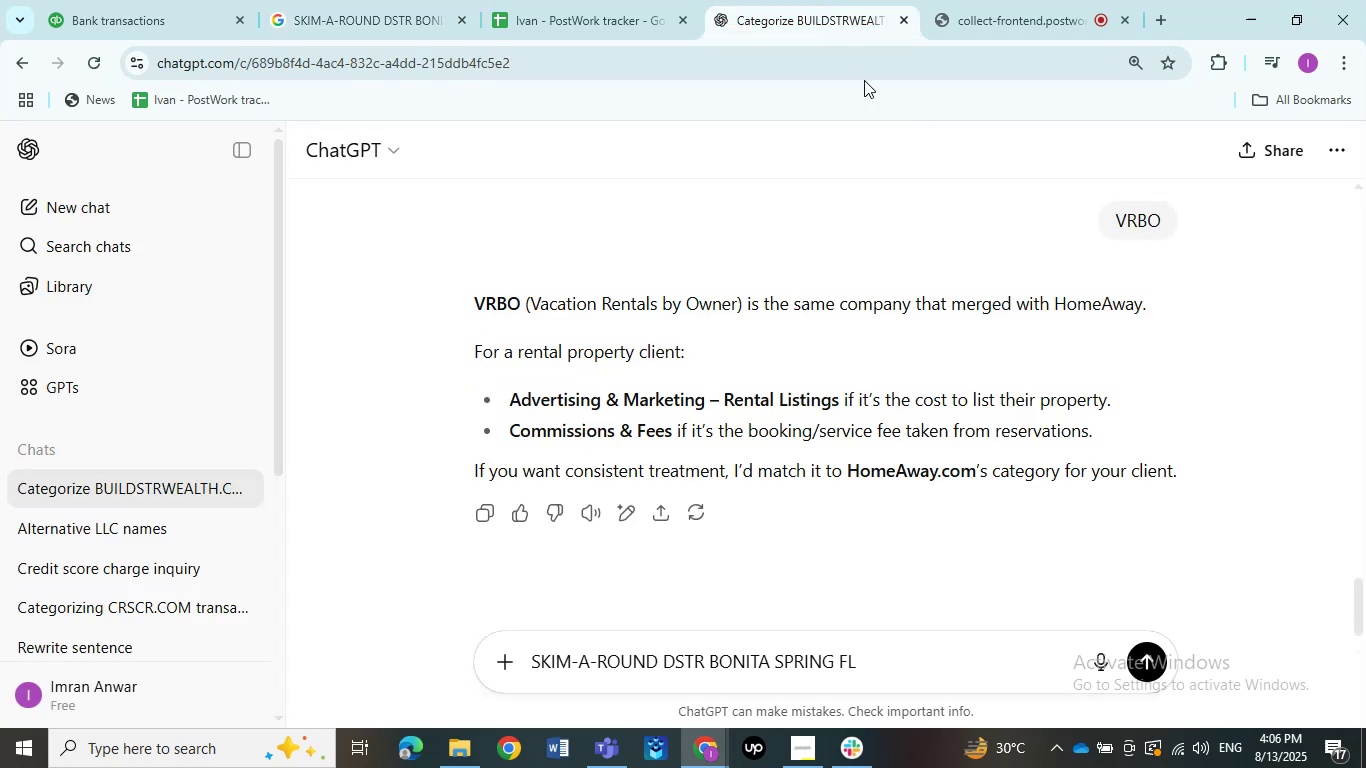 
scroll: coordinate [851, 32], scroll_direction: down, amount: 1.0
 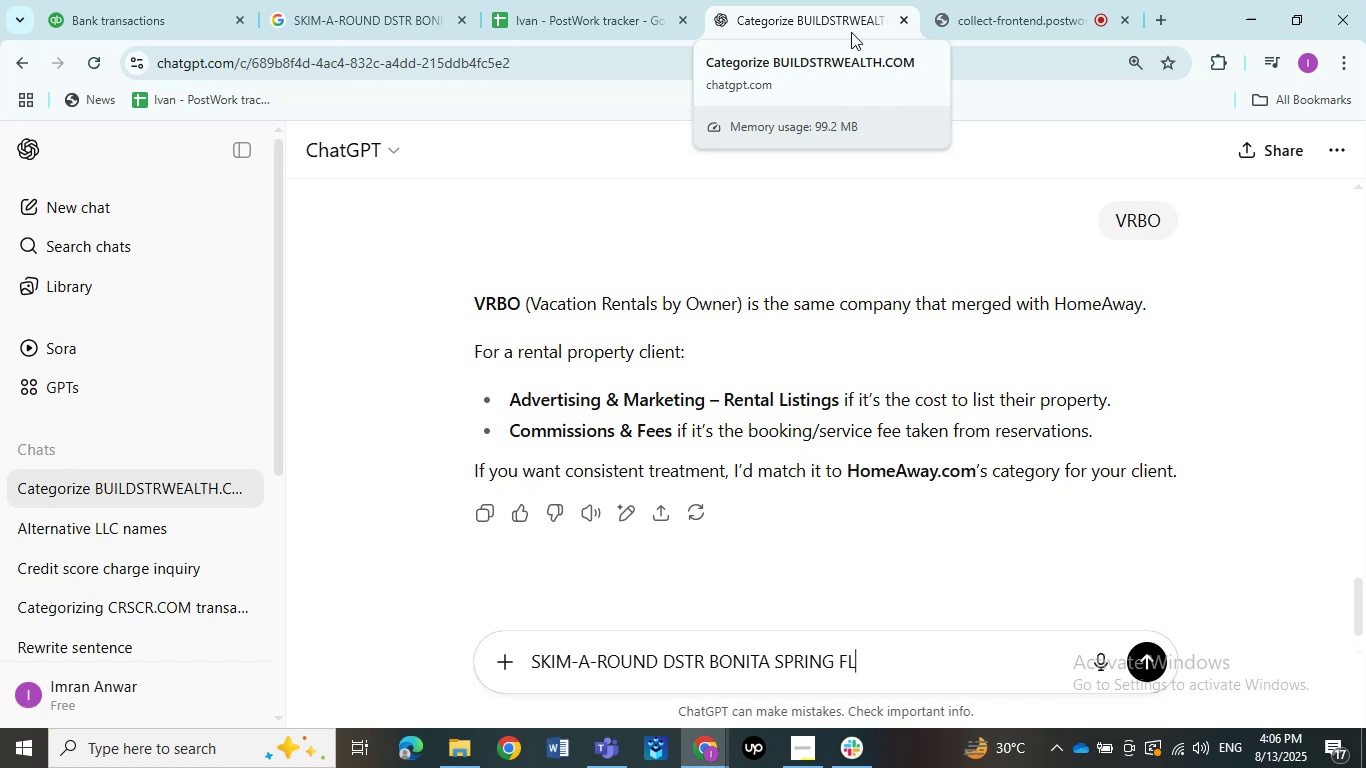 
left_click([411, 0])
 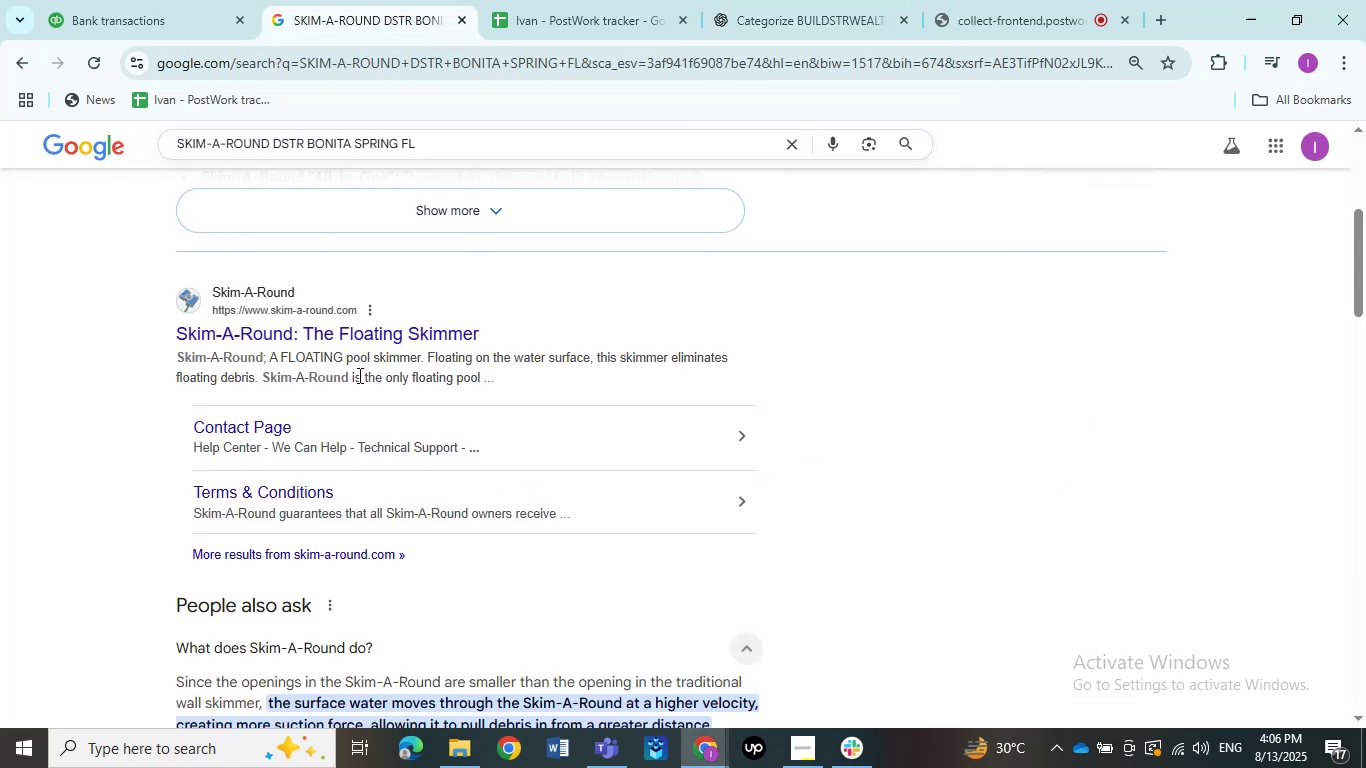 
scroll: coordinate [362, 382], scroll_direction: down, amount: 3.0
 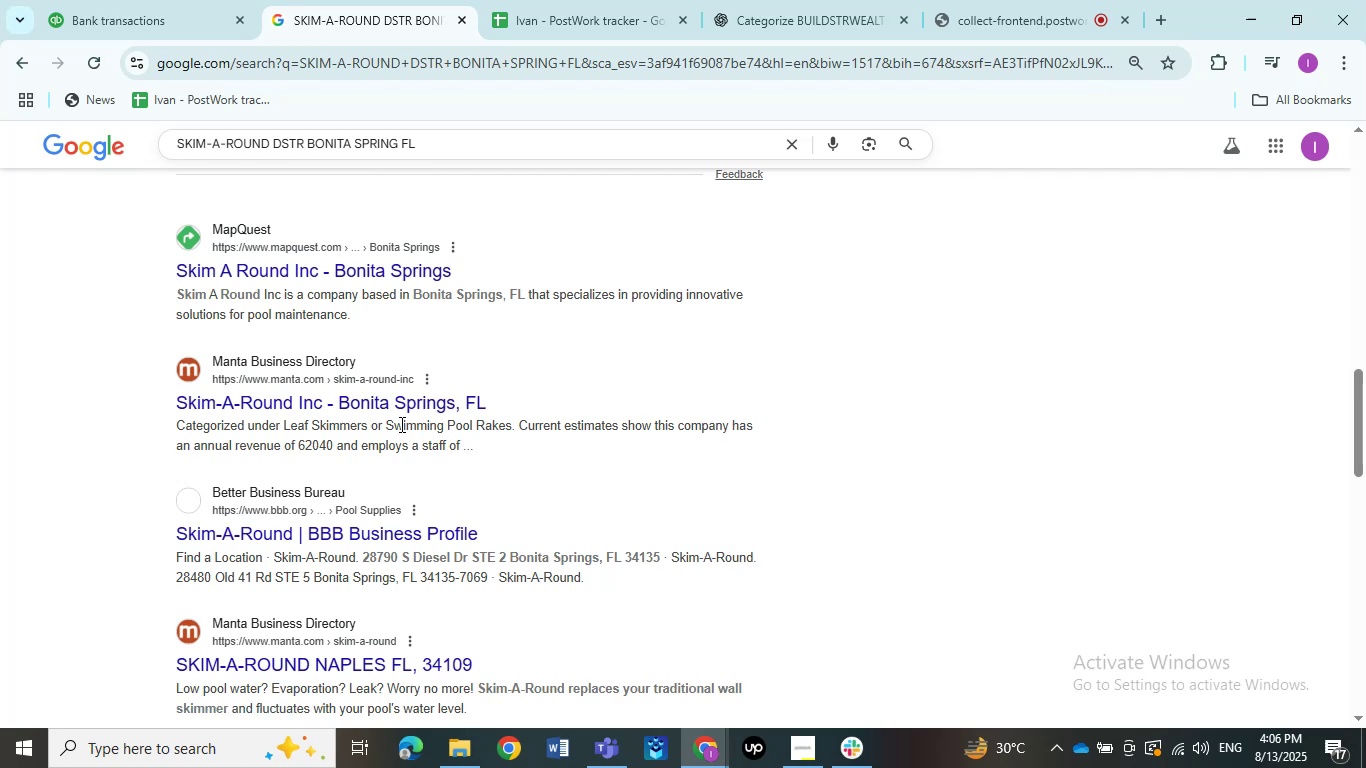 
scroll: coordinate [421, 426], scroll_direction: up, amount: 6.0
 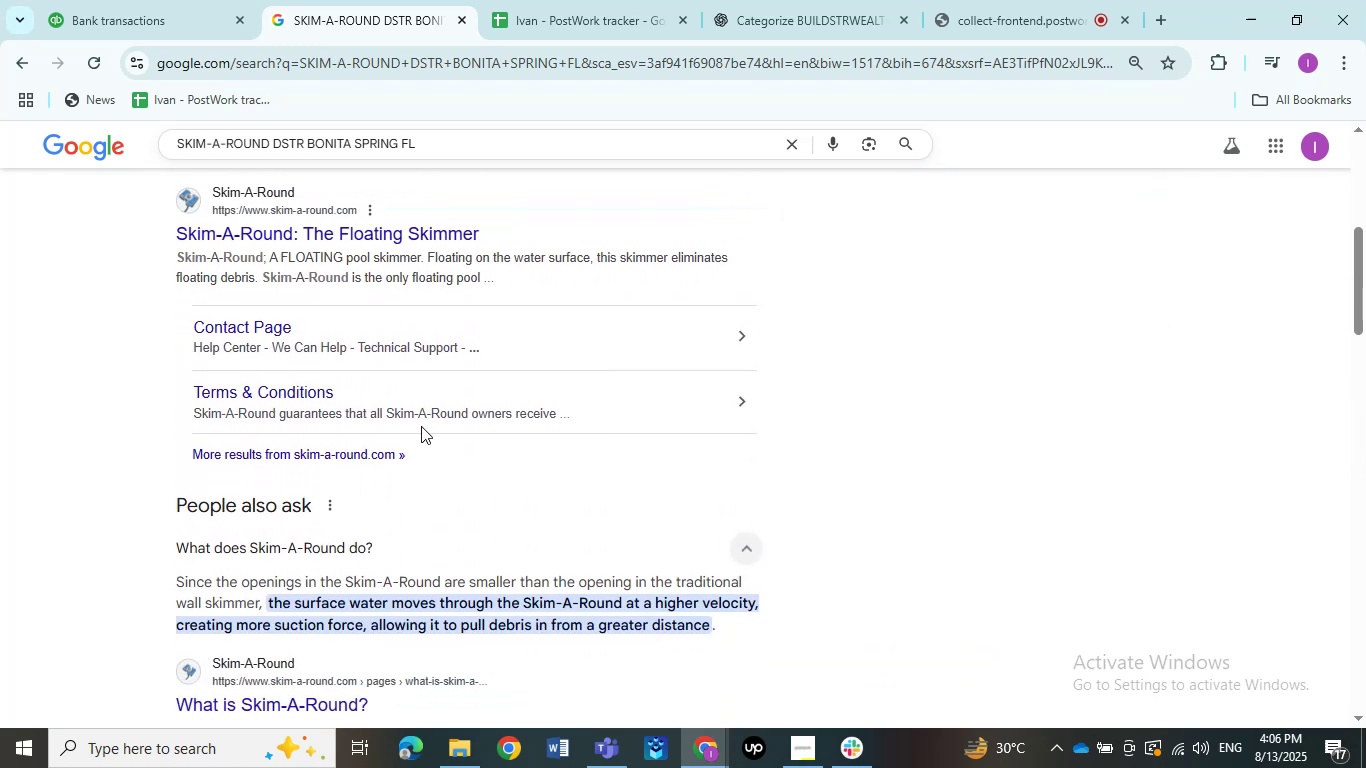 
wait(8.03)
 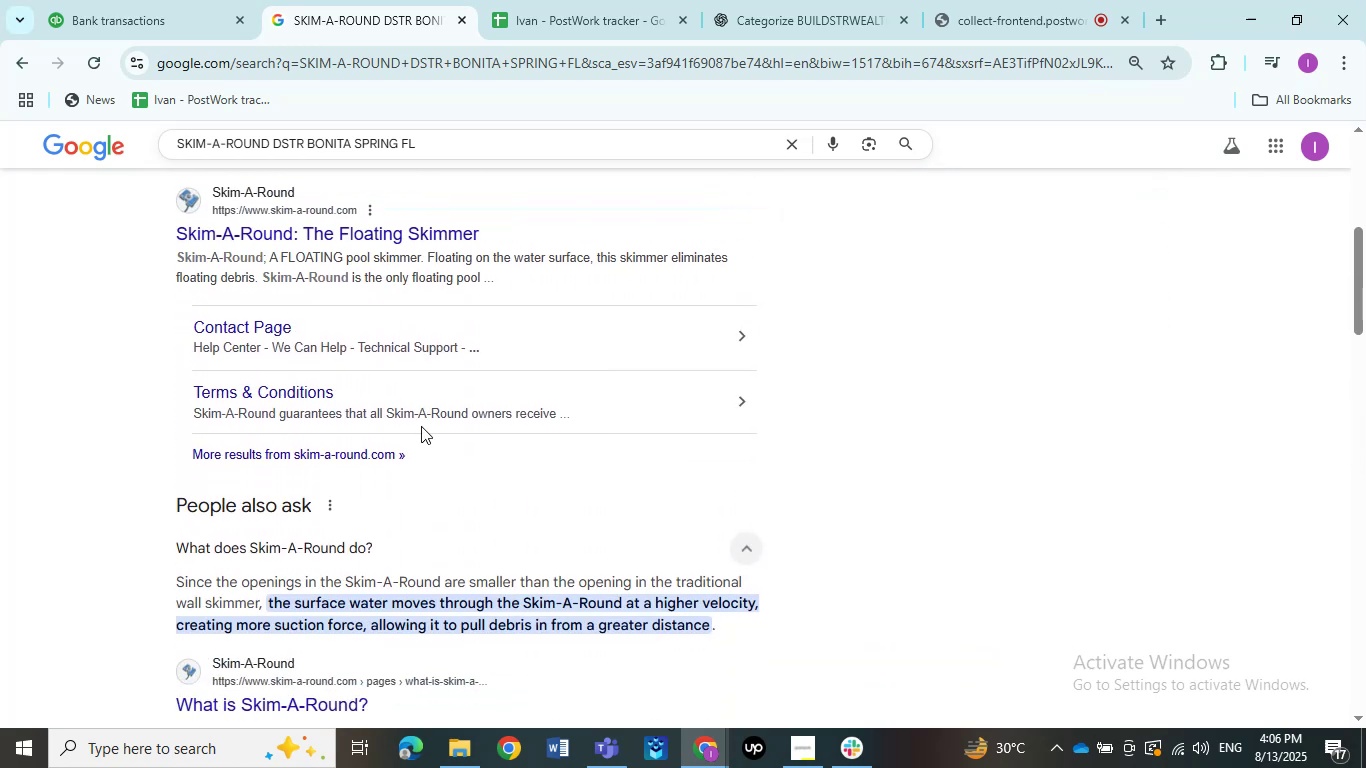 
double_click([180, 0])
 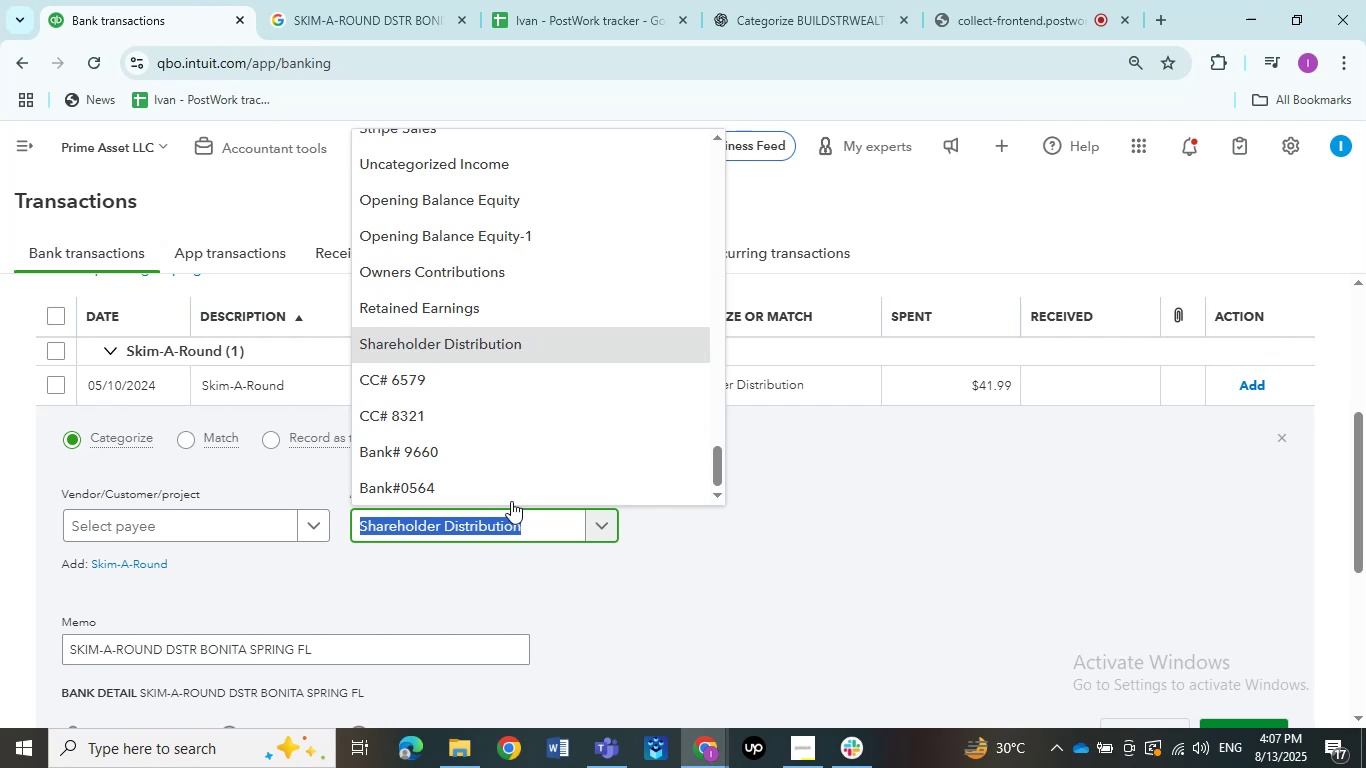 
scroll: coordinate [513, 332], scroll_direction: up, amount: 21.0
 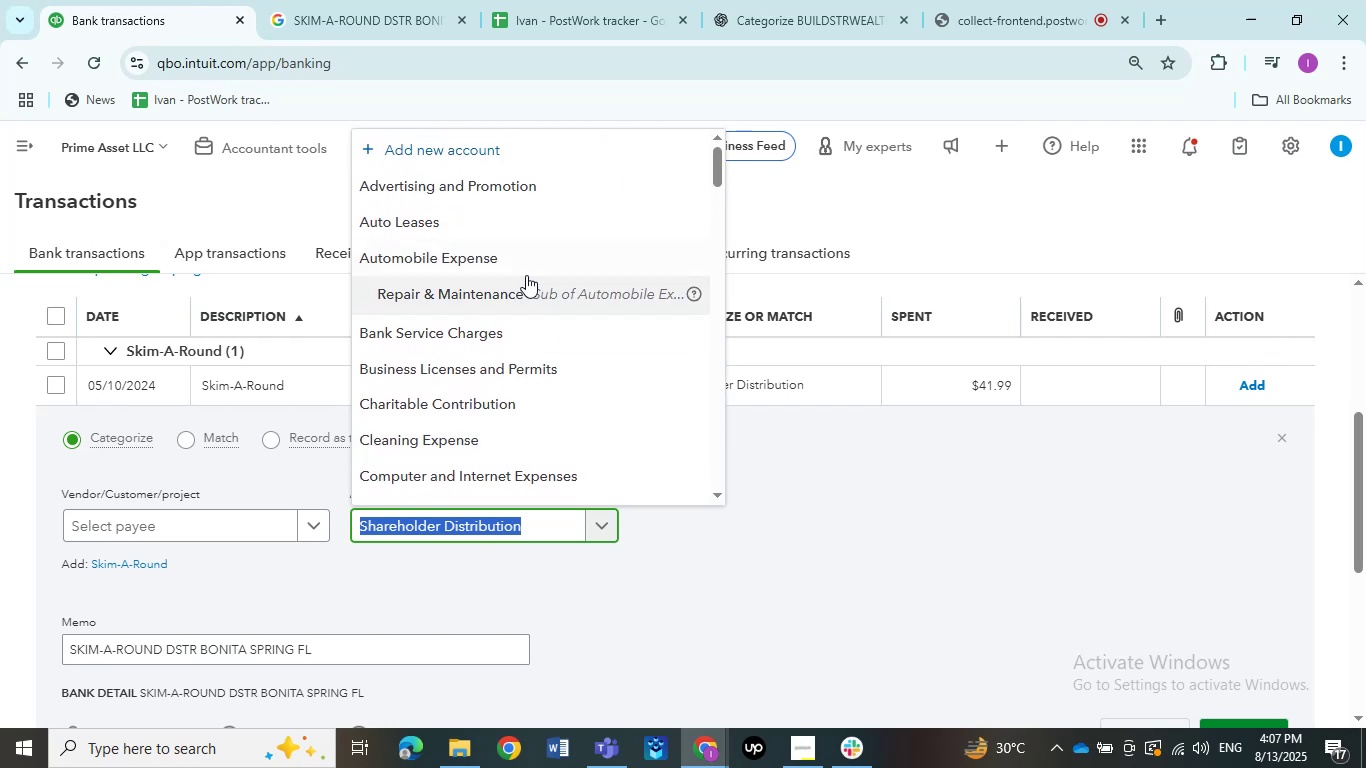 
left_click([489, 198])
 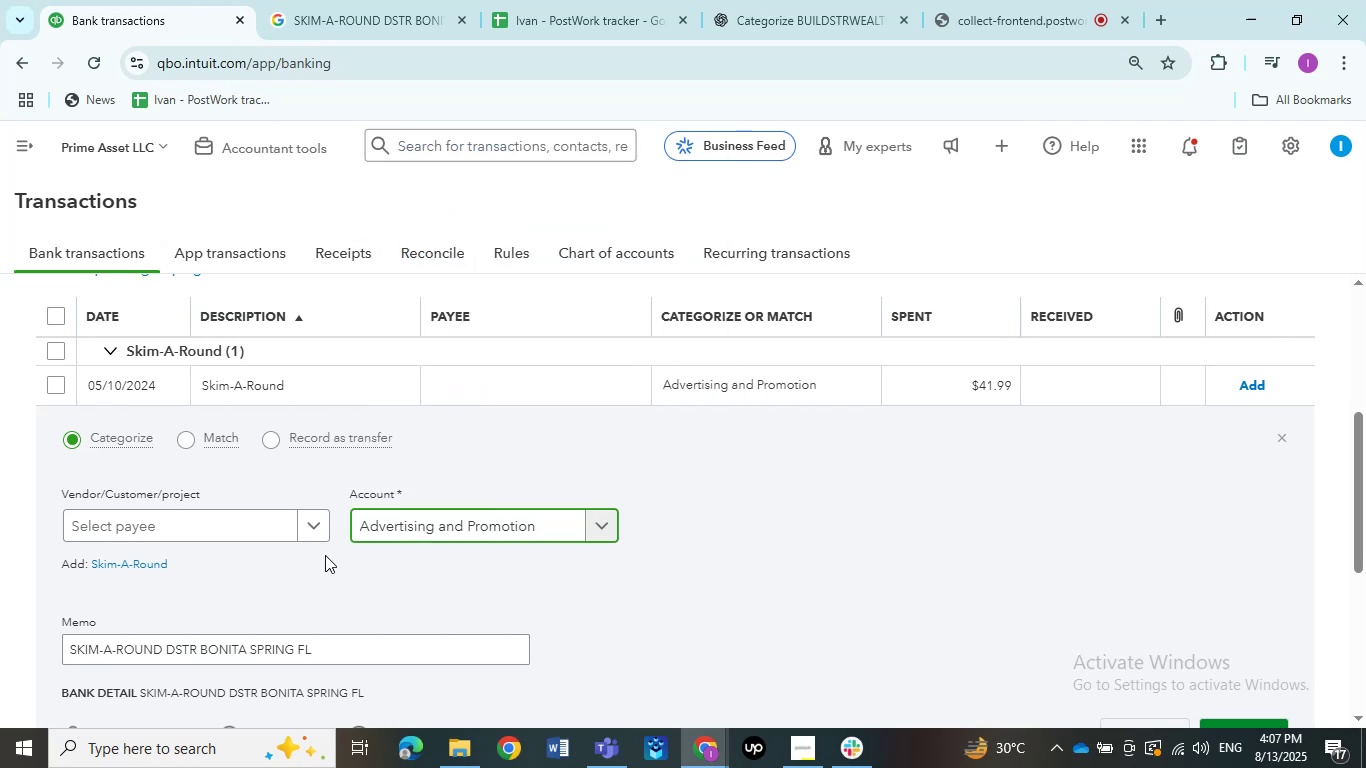 
left_click([253, 523])
 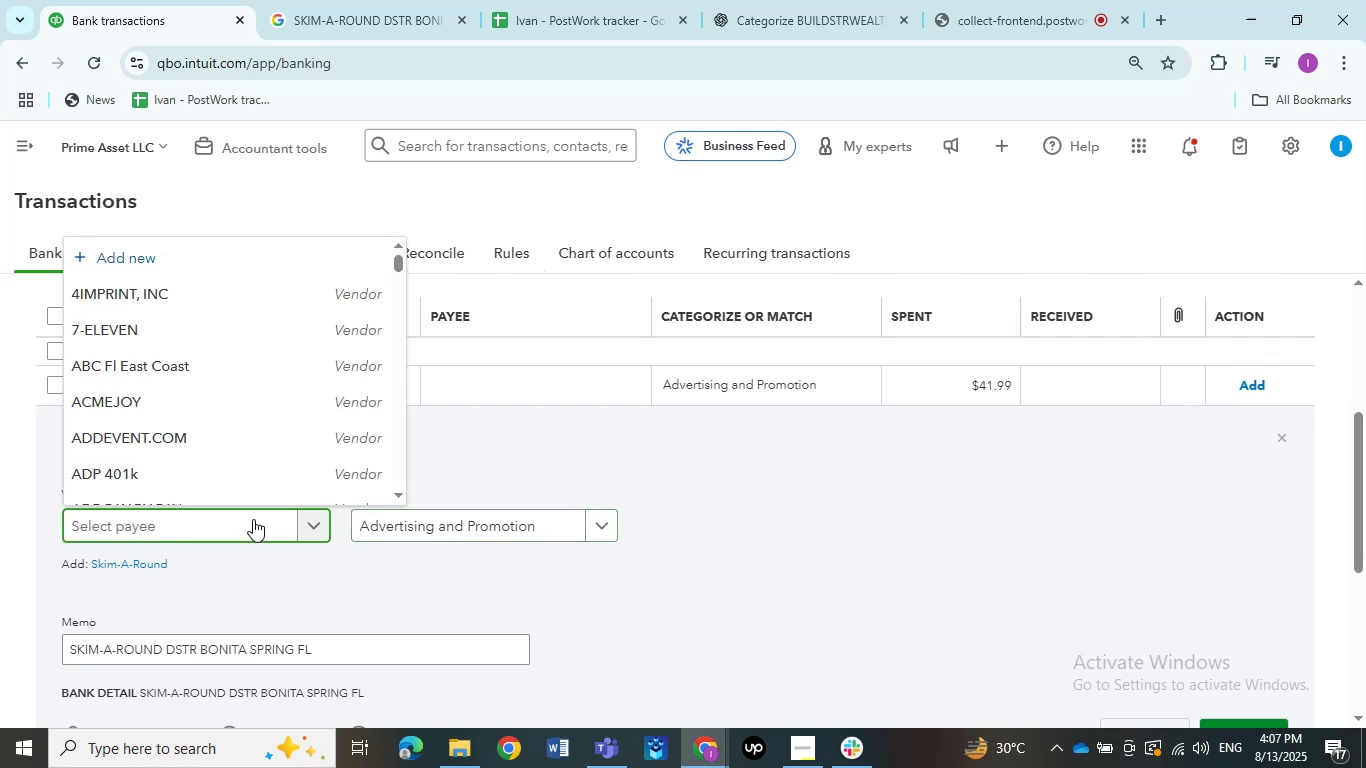 
key(Control+ControlLeft)
 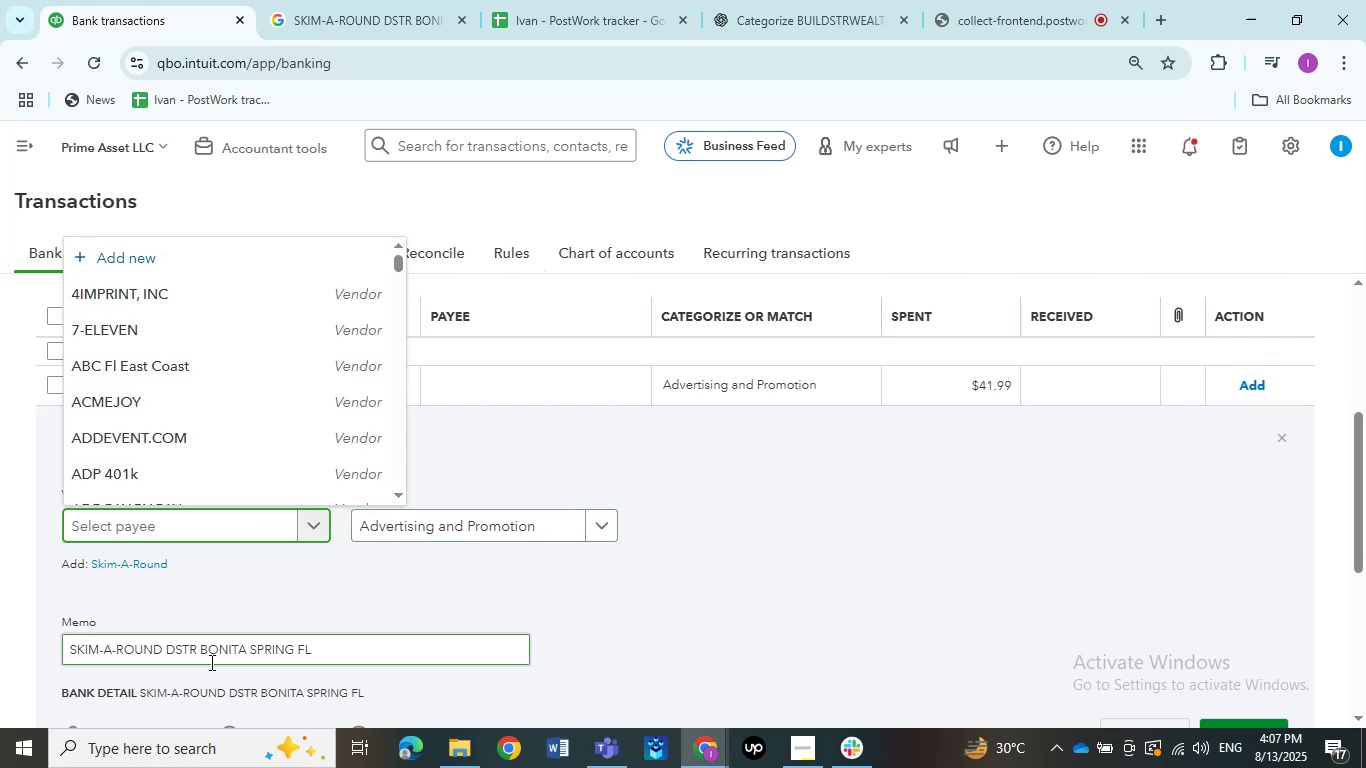 
left_click_drag(start_coordinate=[195, 647], to_coordinate=[31, 647])
 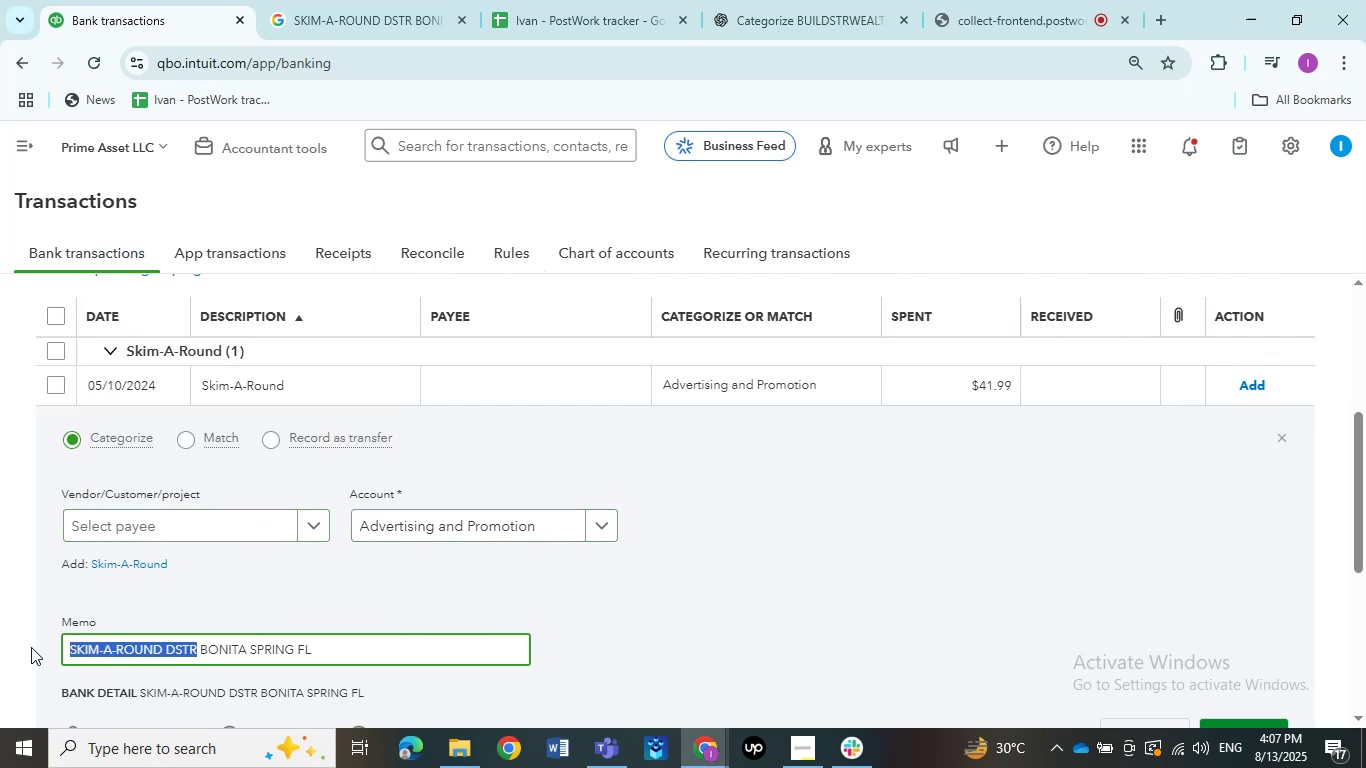 
key(Control+C)
 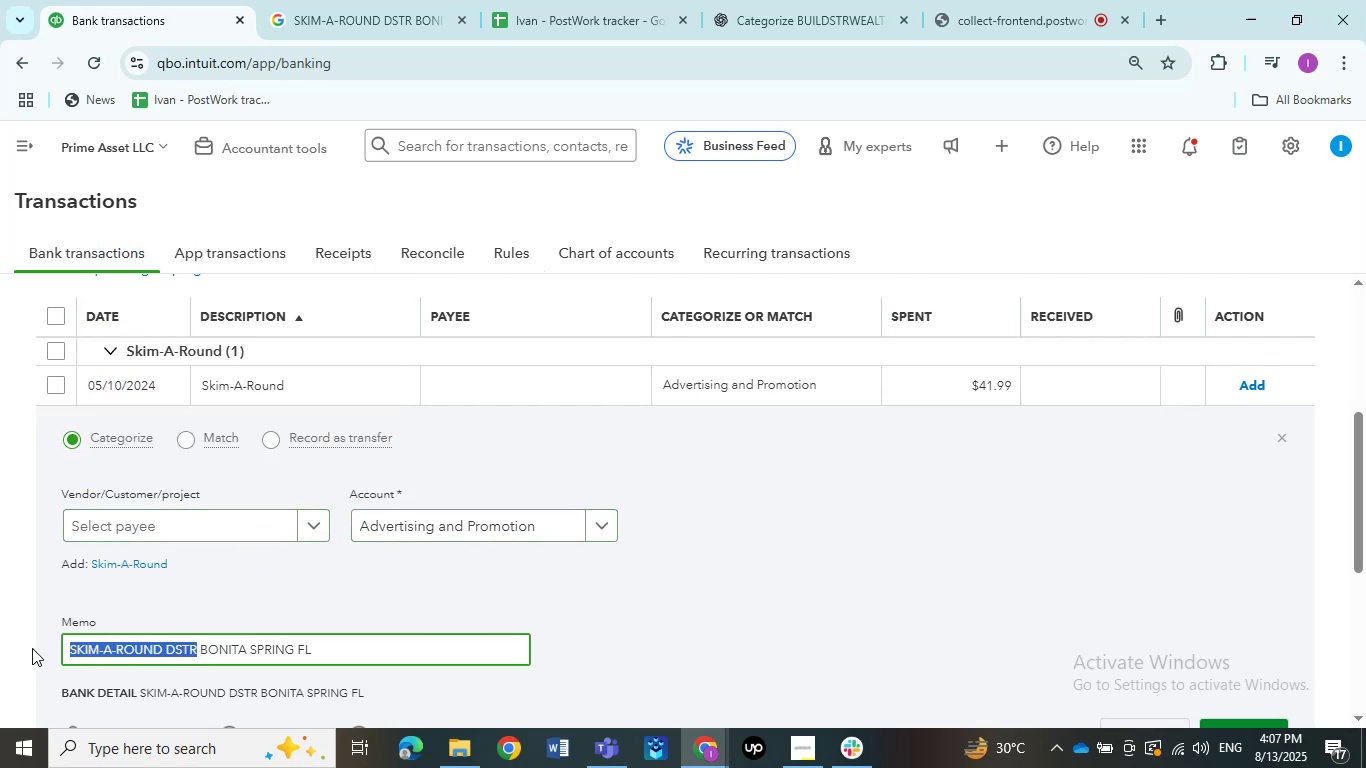 
key(Control+C)
 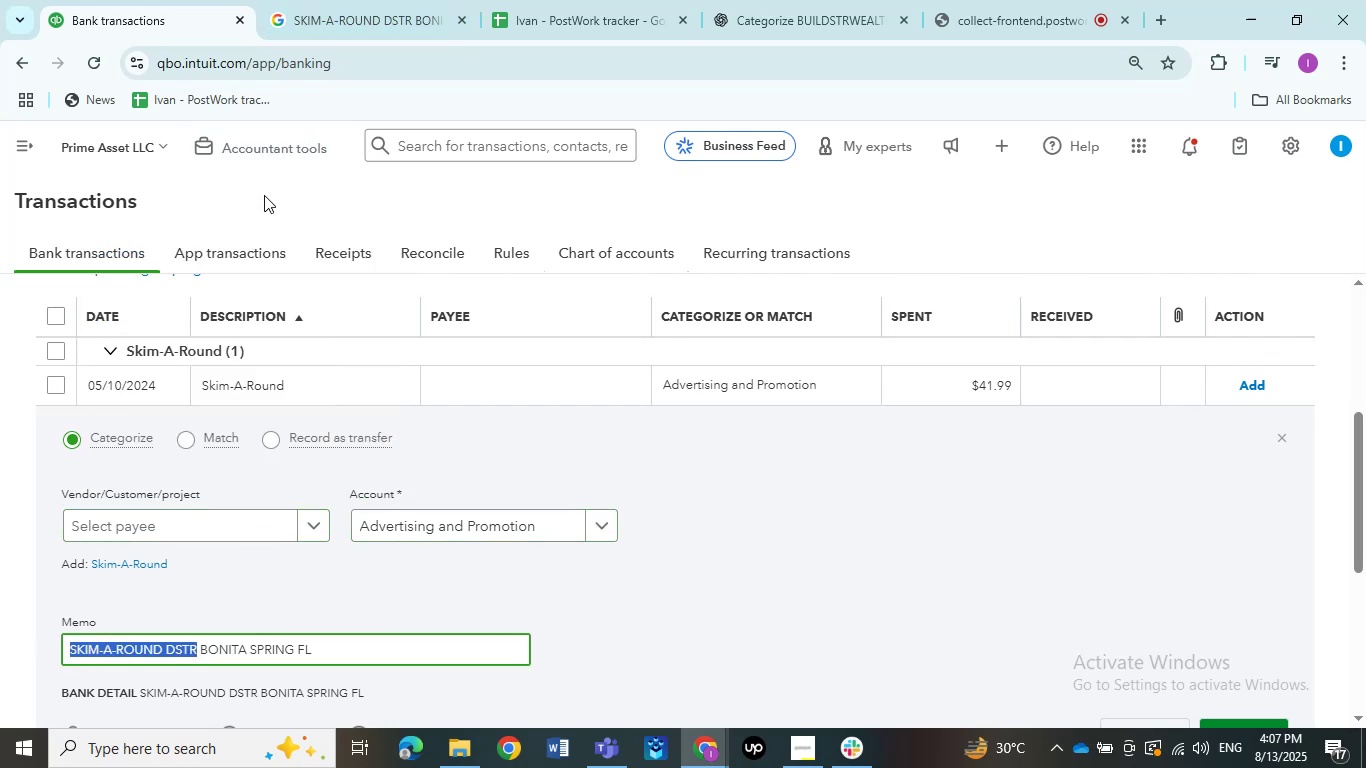 
left_click([347, 8])
 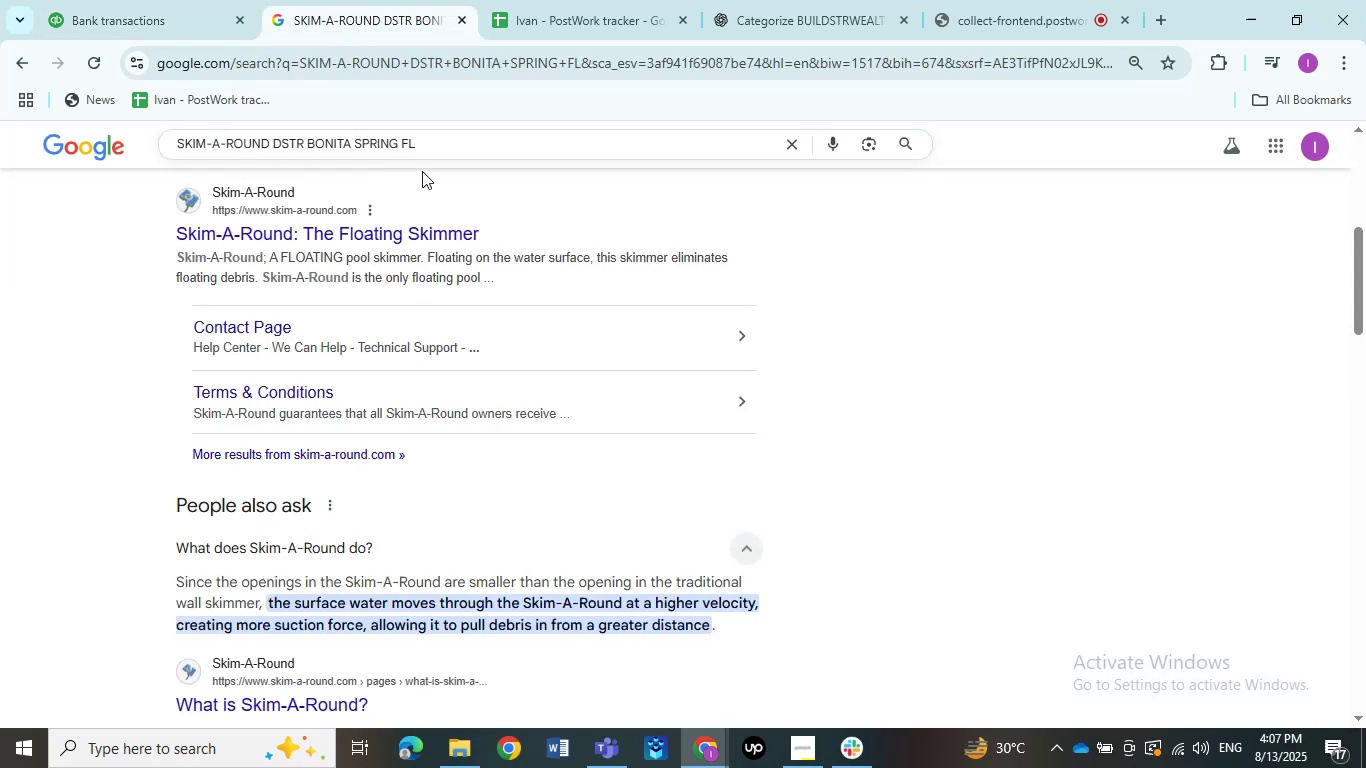 
left_click_drag(start_coordinate=[417, 149], to_coordinate=[0, 149])
 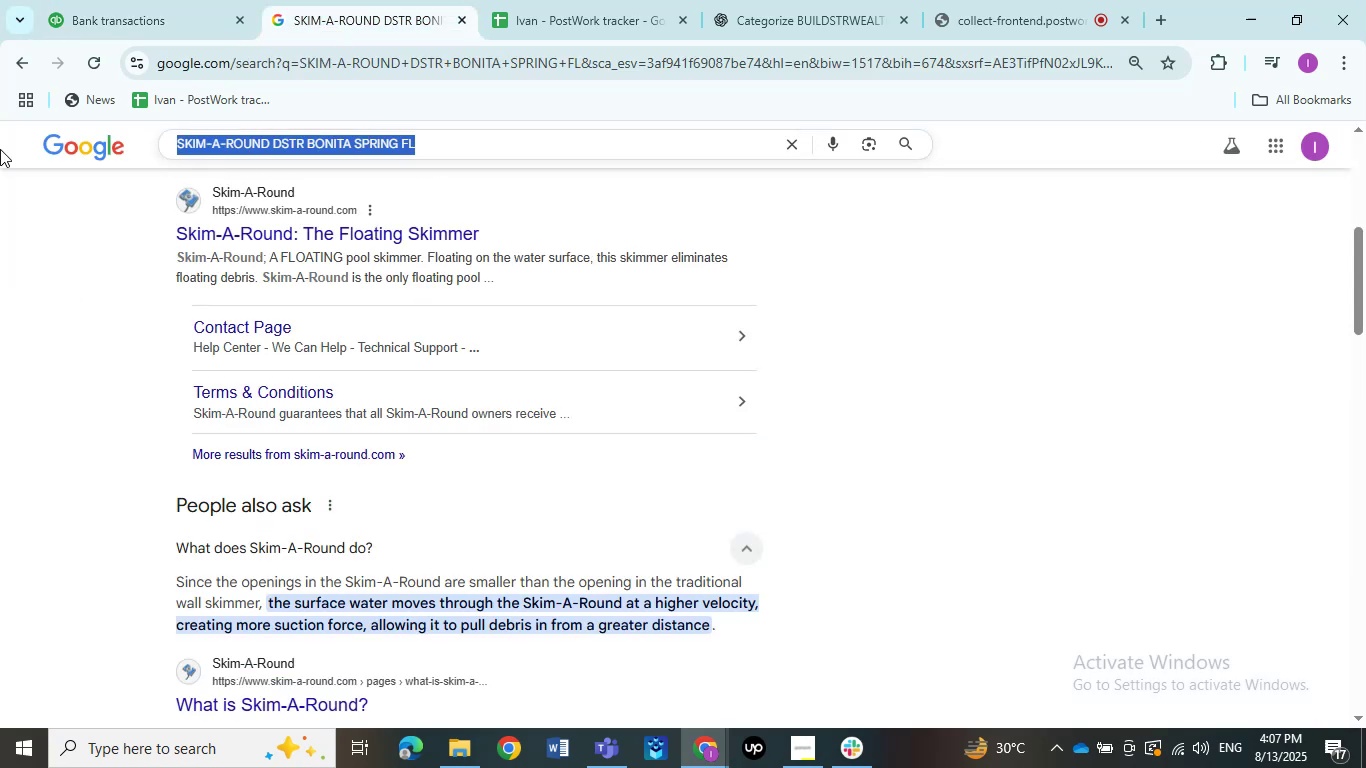 
key(Control+V)
 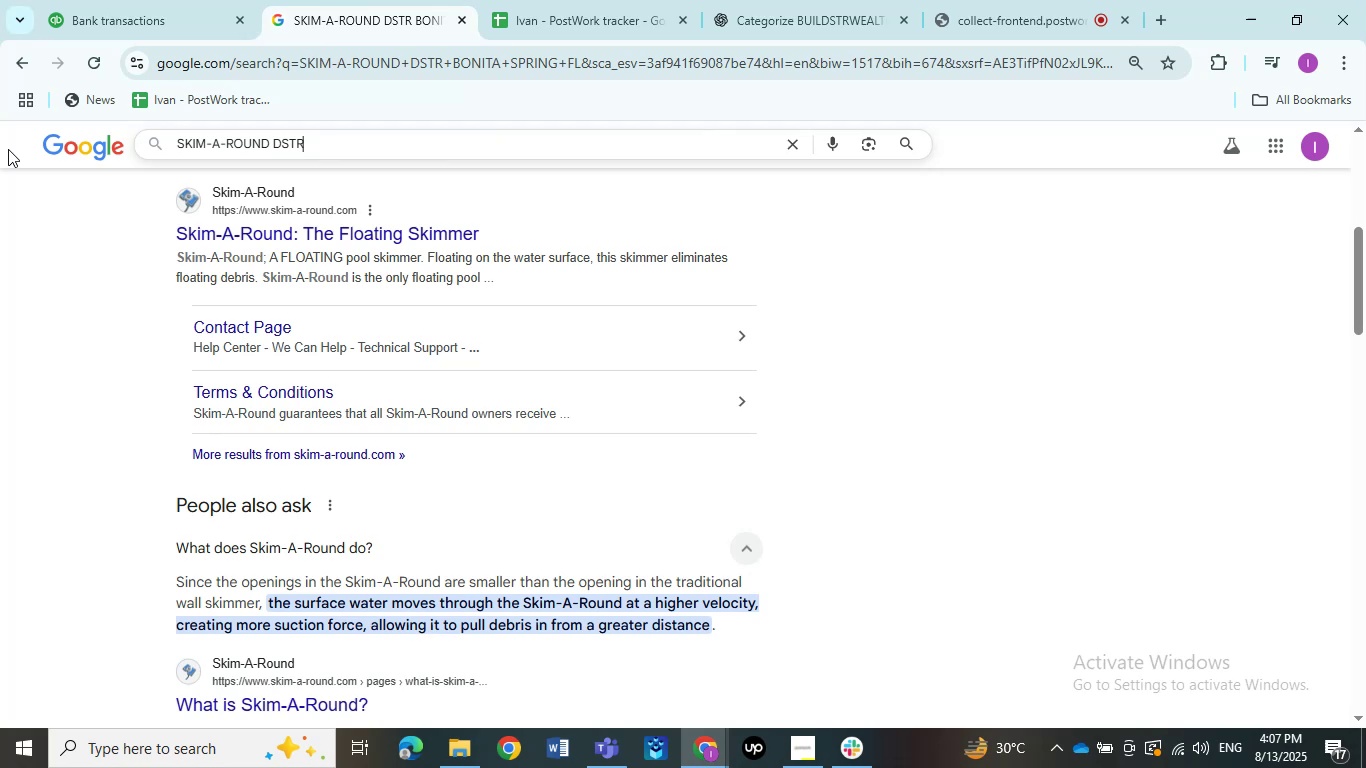 
key(NumpadEnter)
 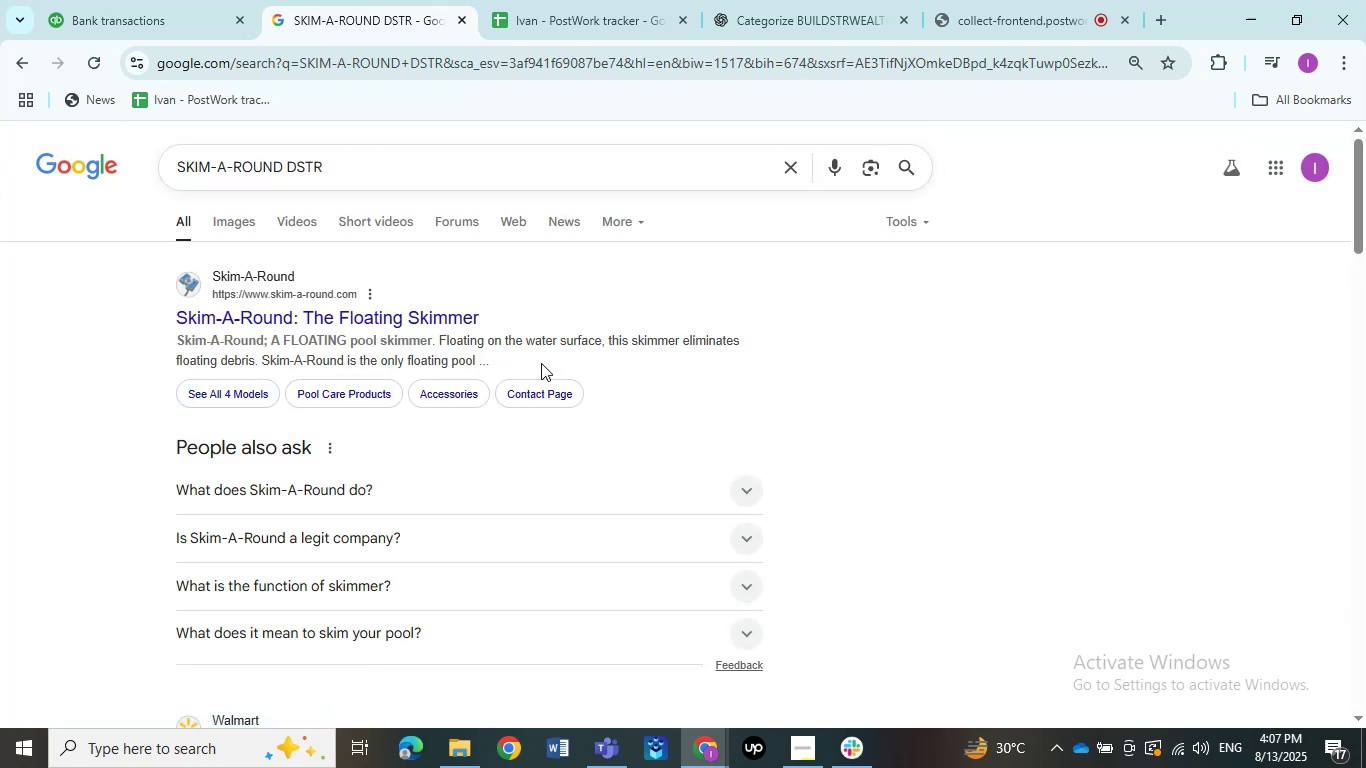 
wait(6.07)
 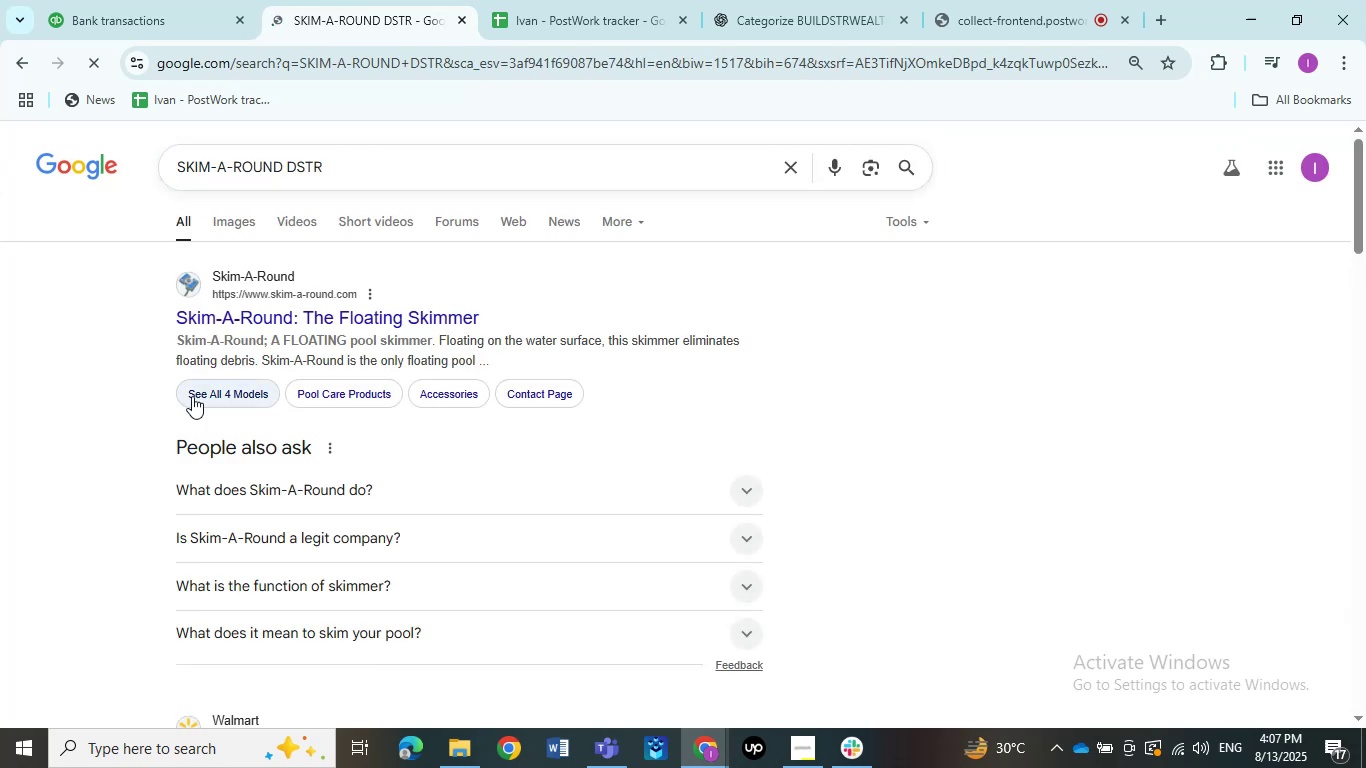 
left_click([340, 322])
 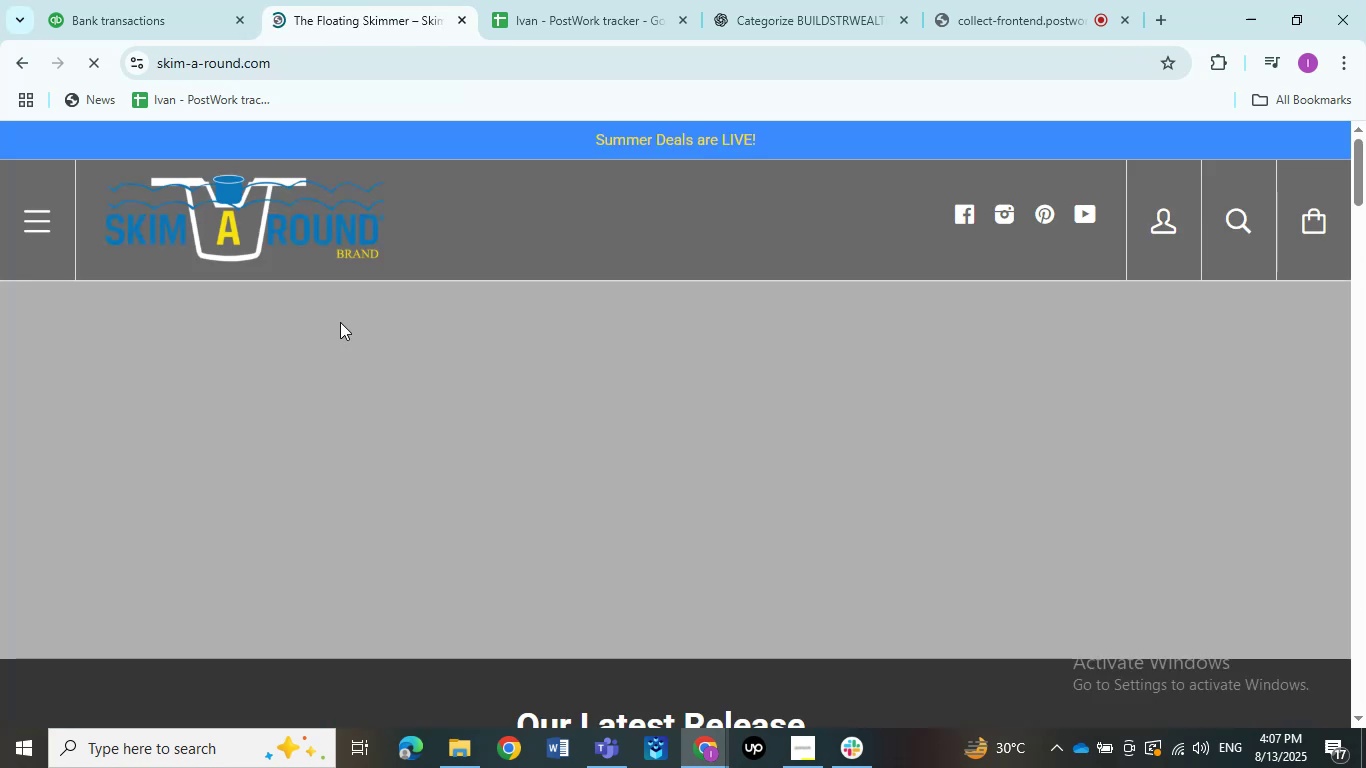 
scroll: coordinate [427, 389], scroll_direction: down, amount: 3.0
 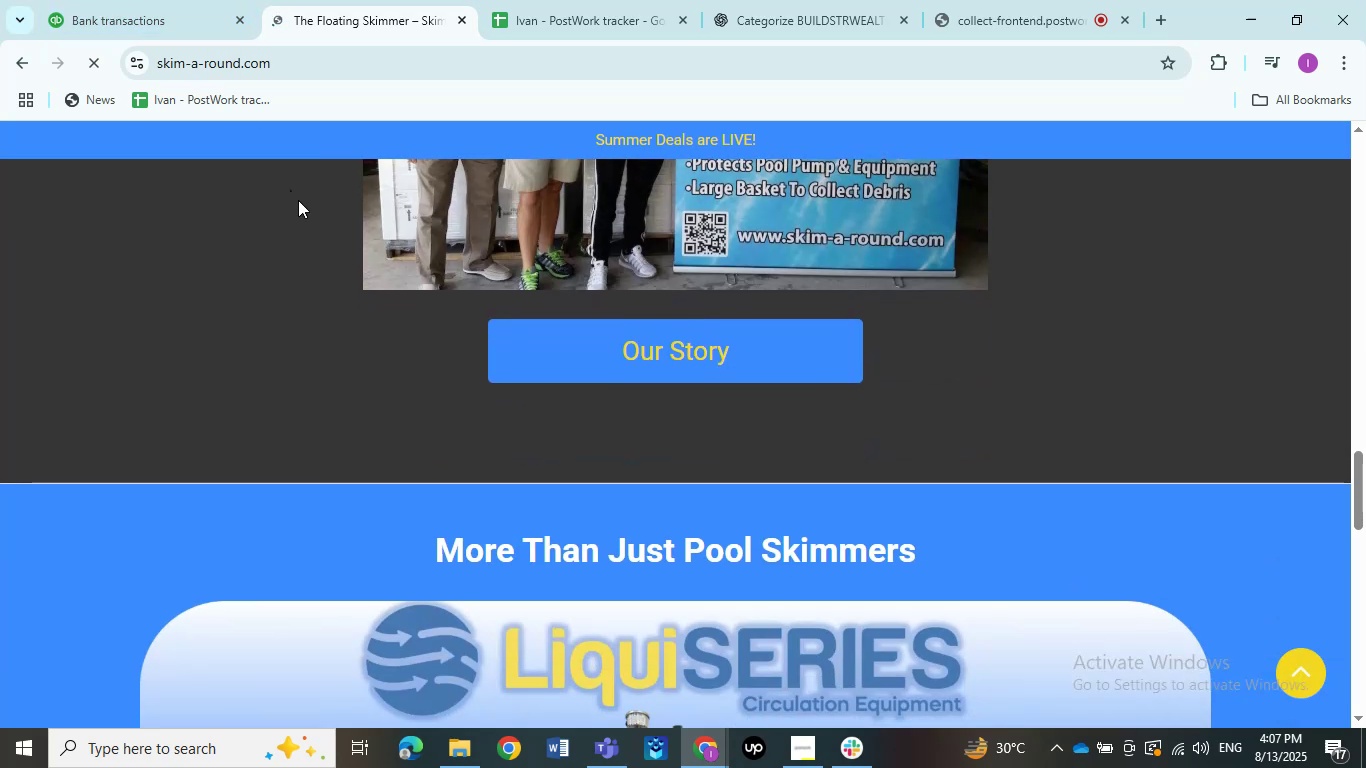 
left_click([94, 16])
 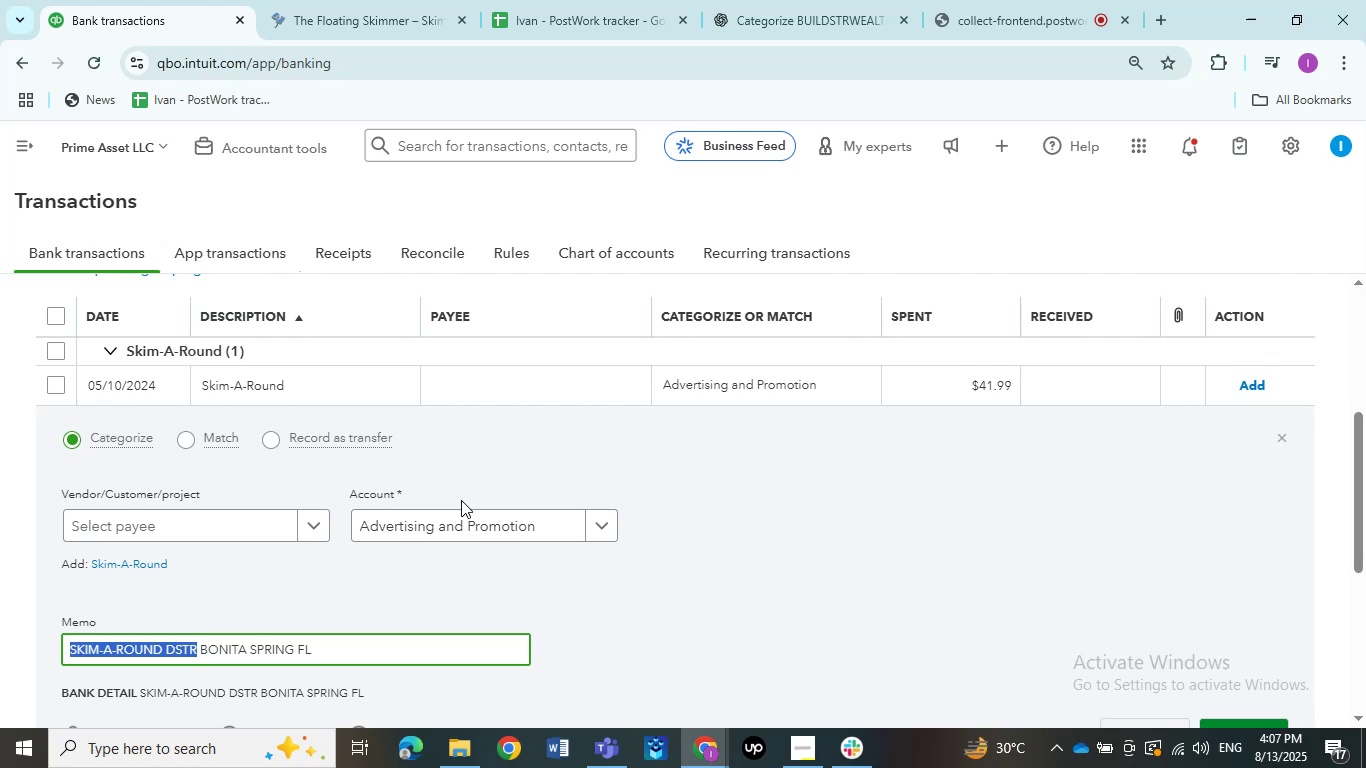 
wait(7.75)
 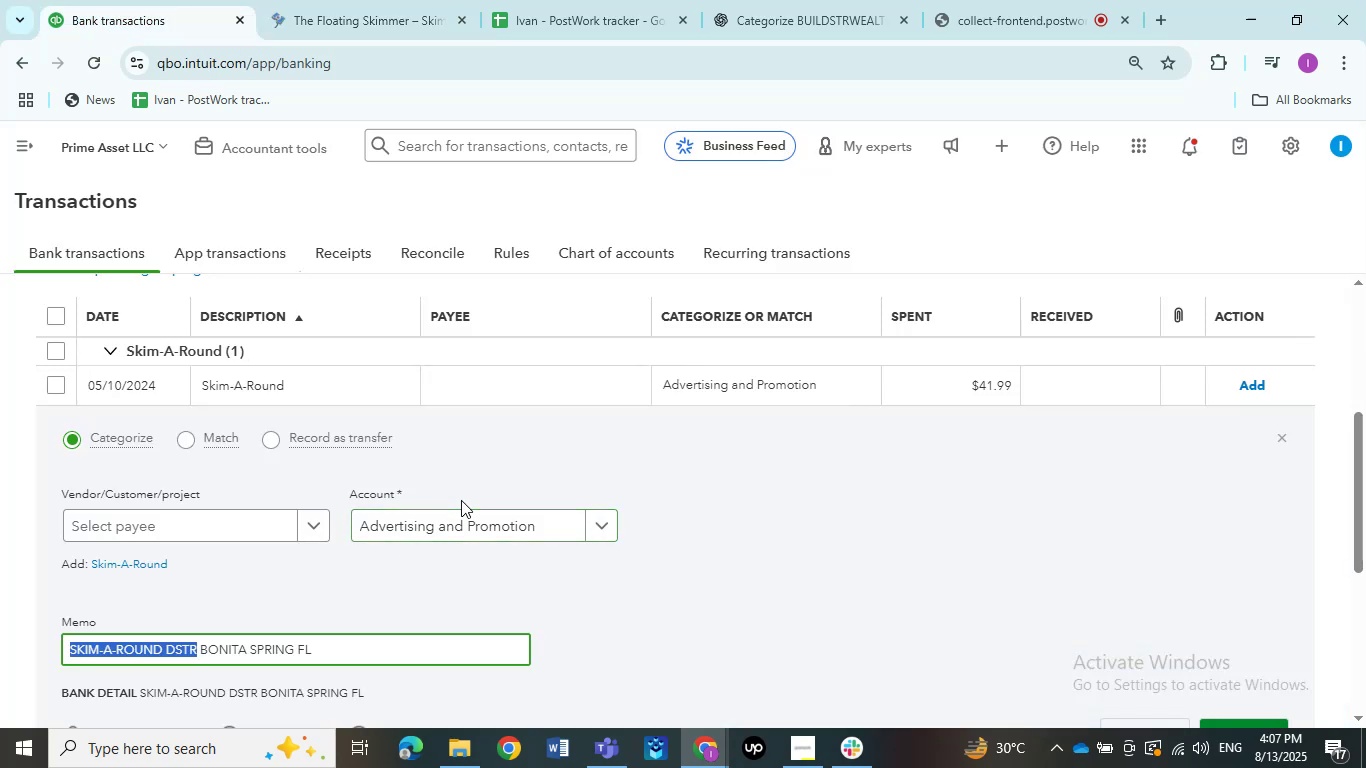 
scroll: coordinate [478, 513], scroll_direction: down, amount: 5.0
 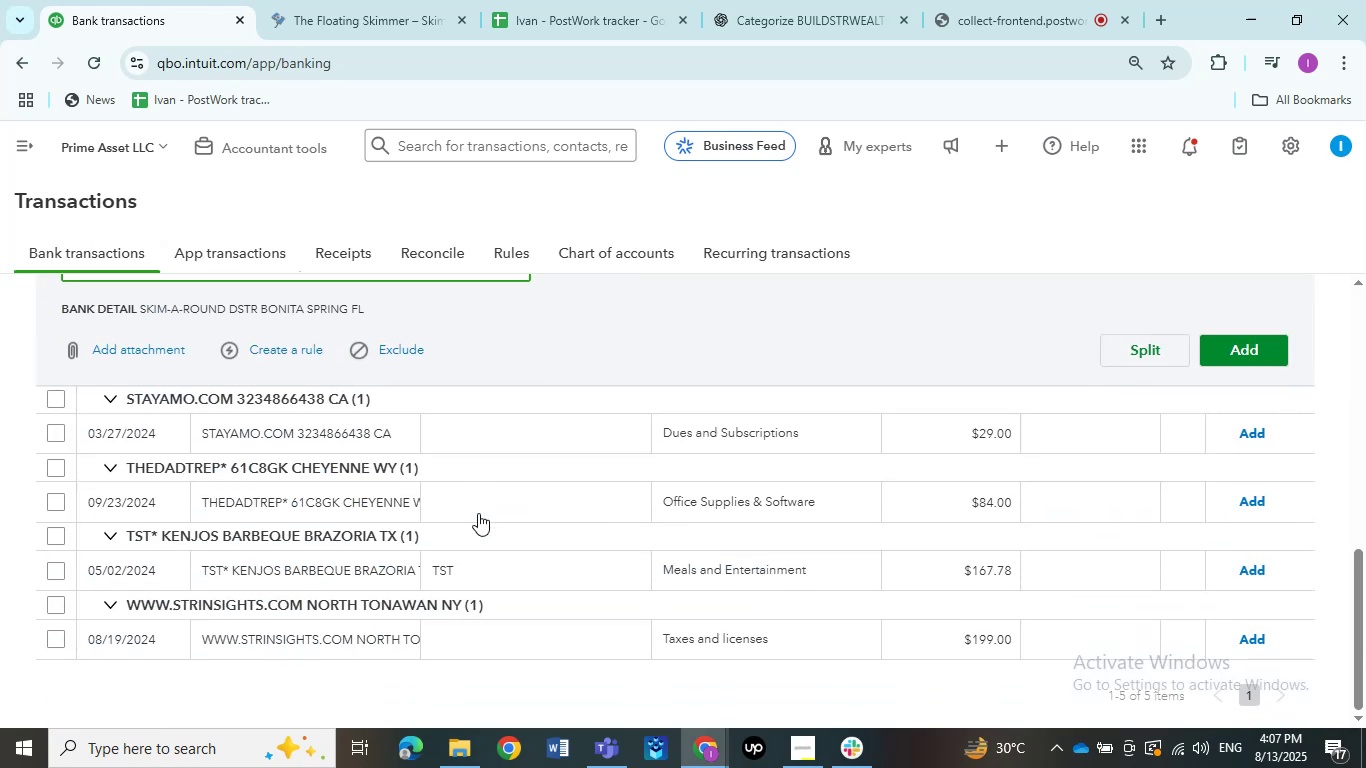 
scroll: coordinate [478, 513], scroll_direction: up, amount: 4.0
 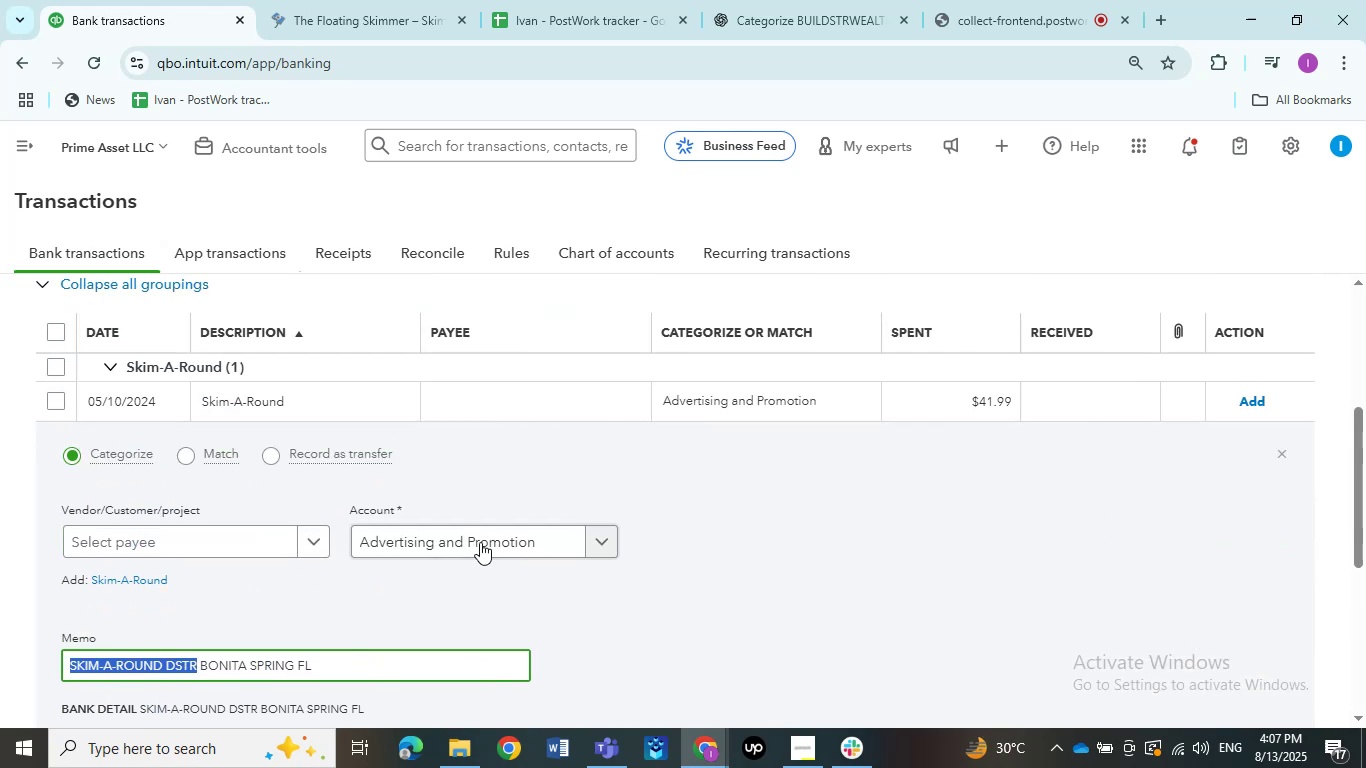 
left_click([480, 545])
 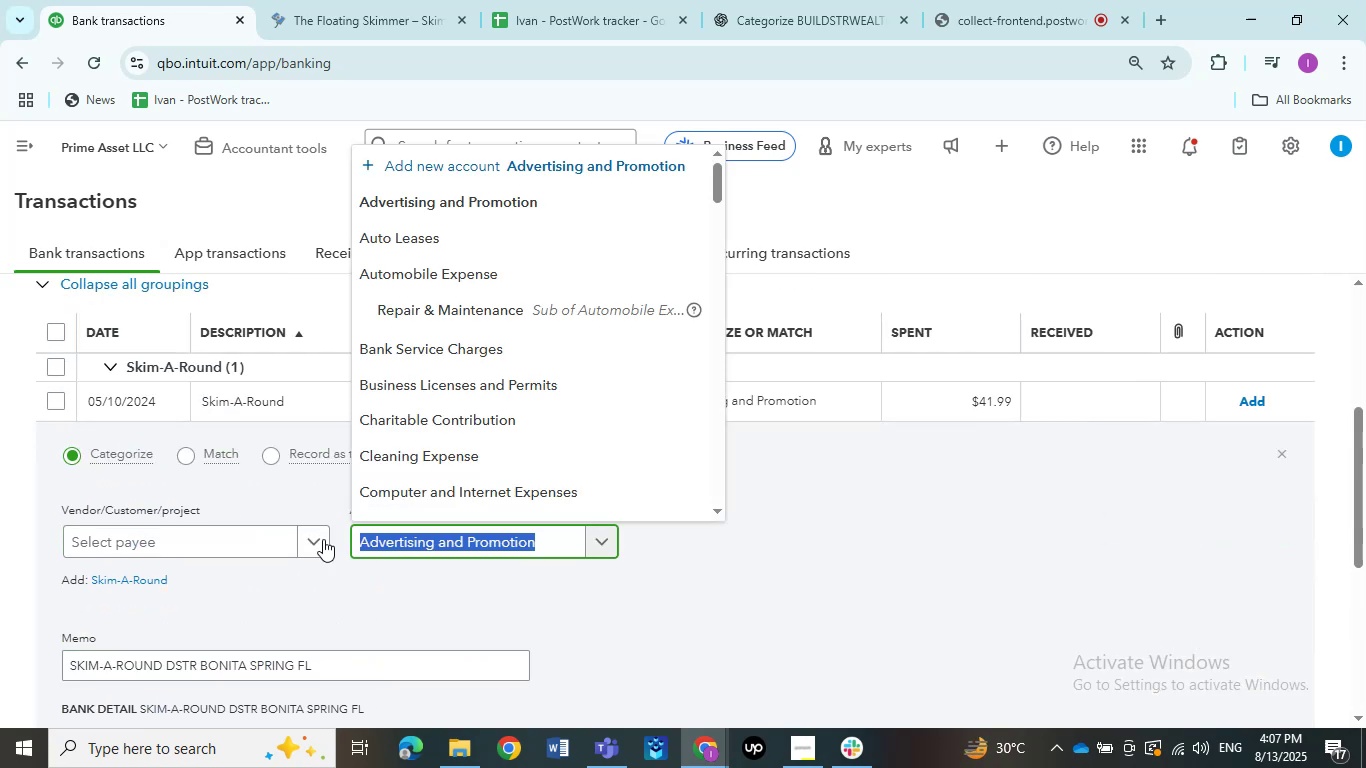 
left_click([272, 542])
 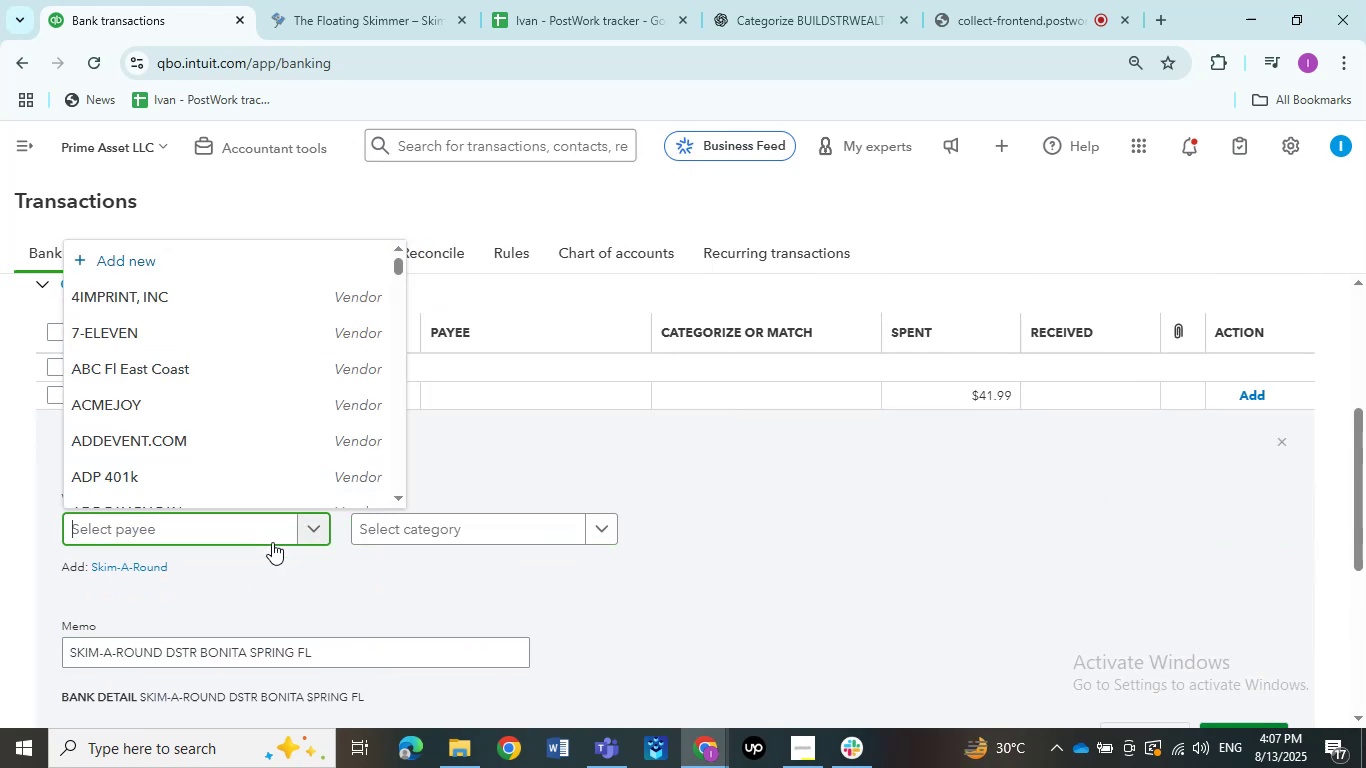 
key(Control+V)
 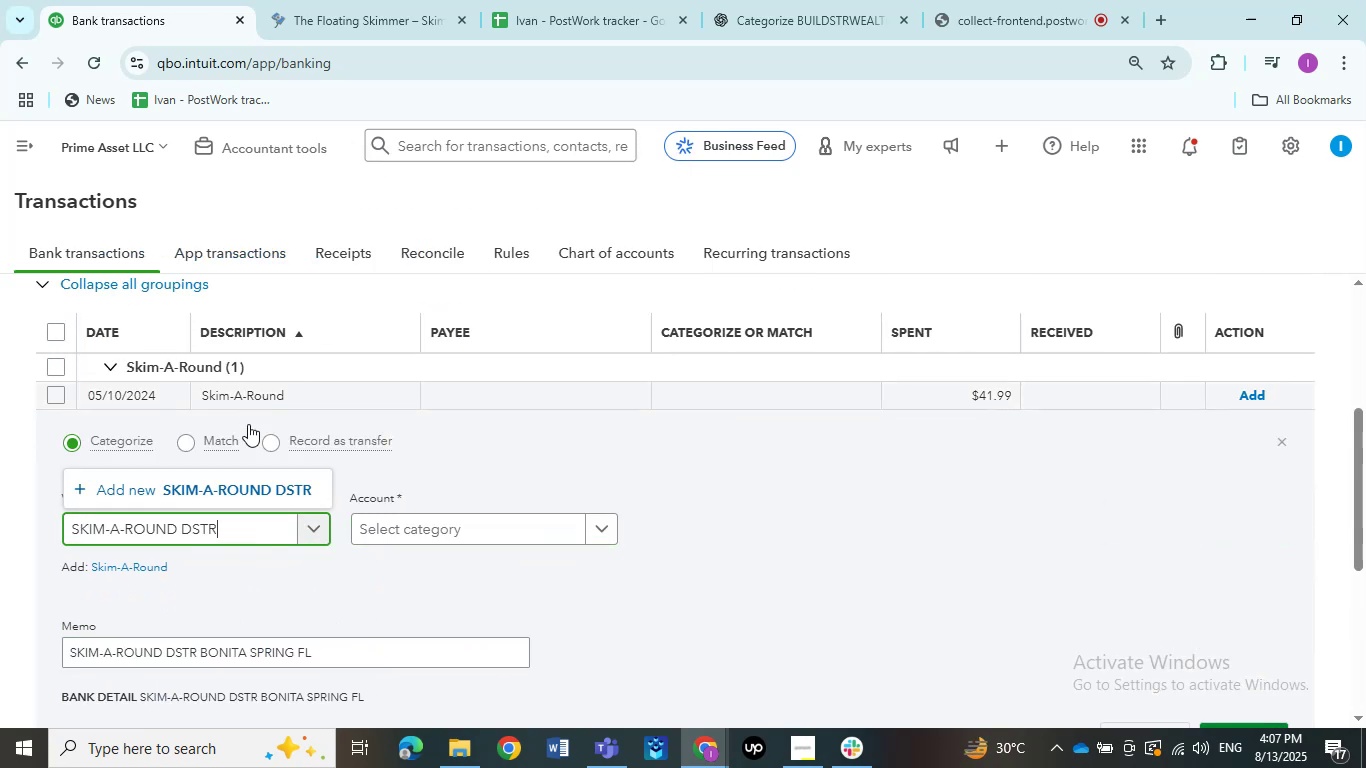 
left_click([254, 483])
 